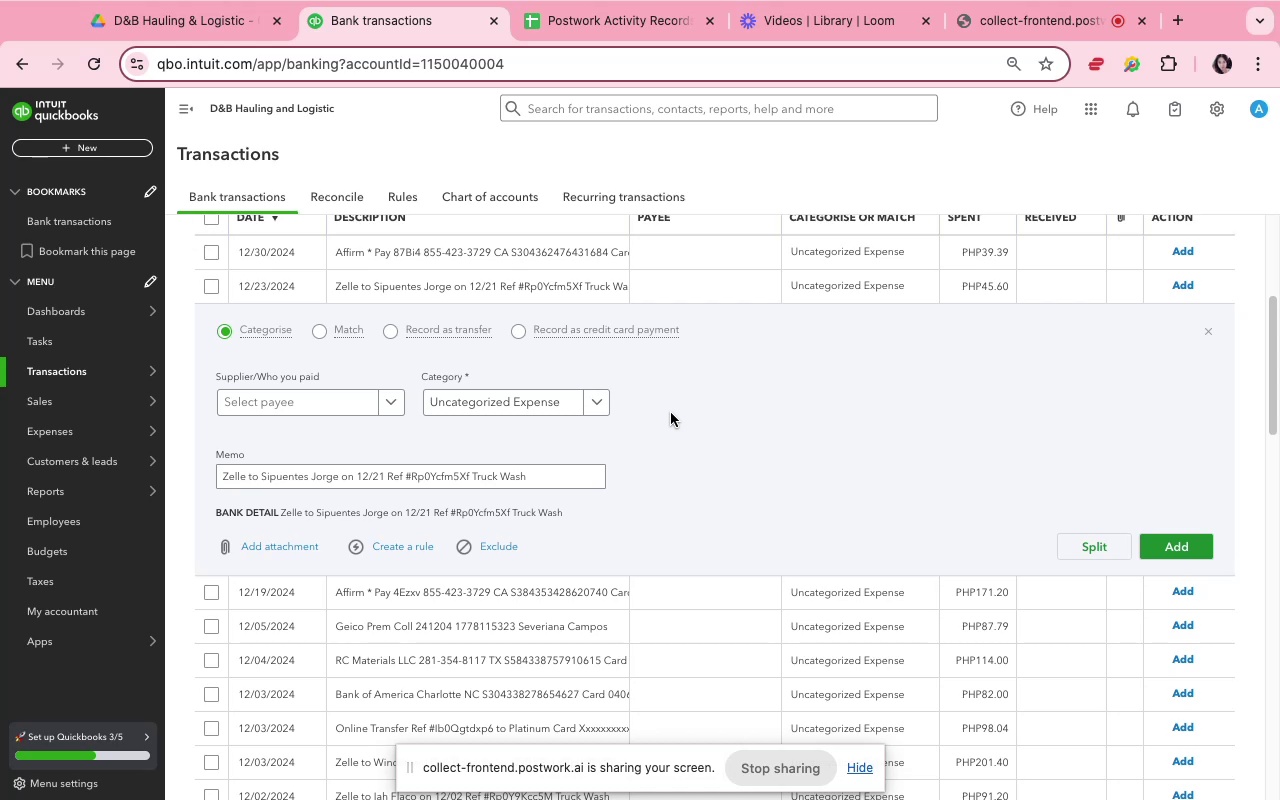 
wait(10.96)
 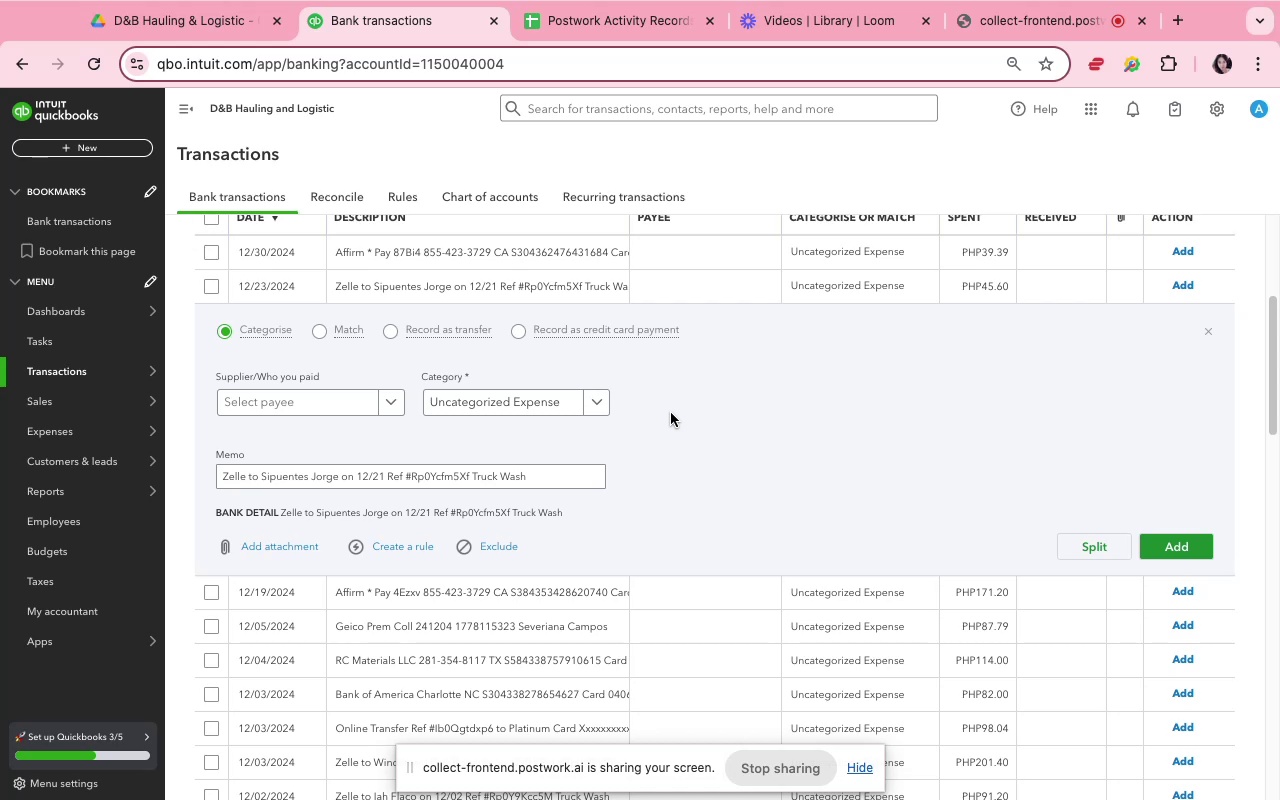 
left_click([322, 407])
 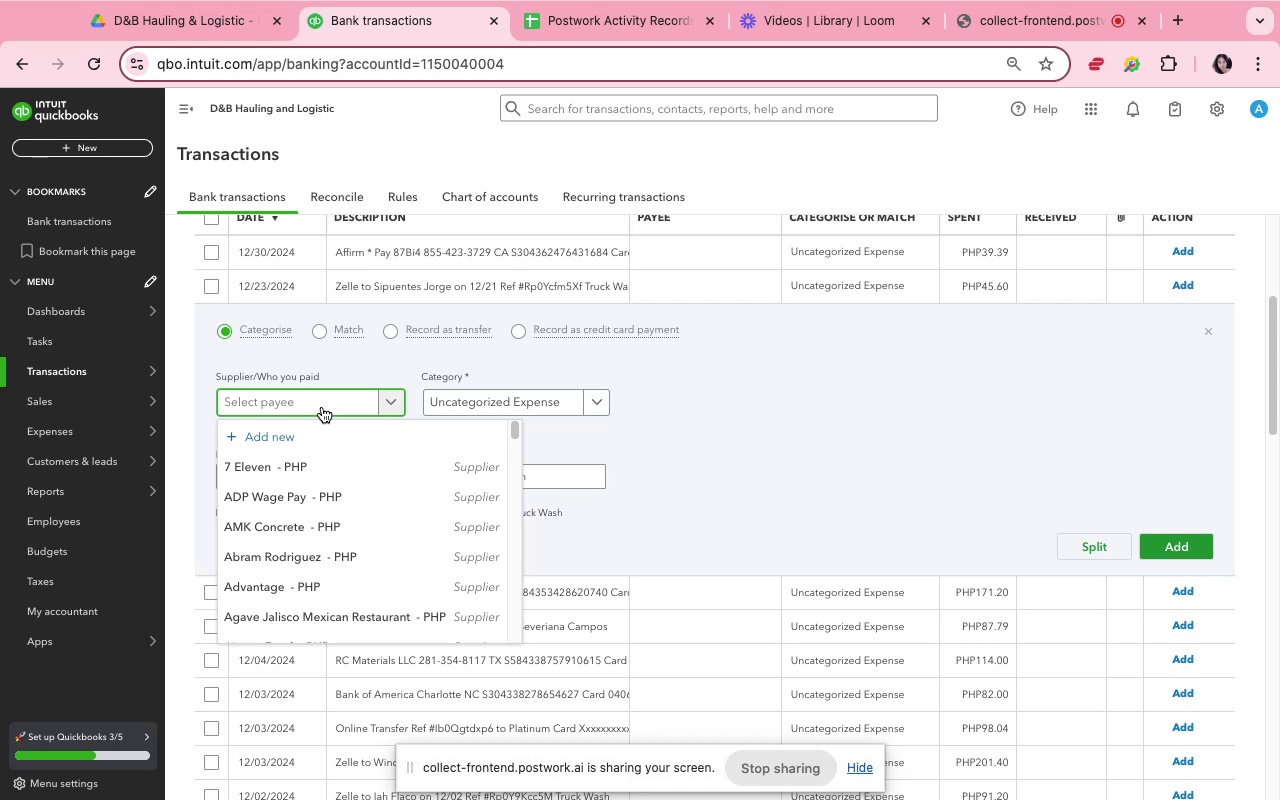 
wait(5.1)
 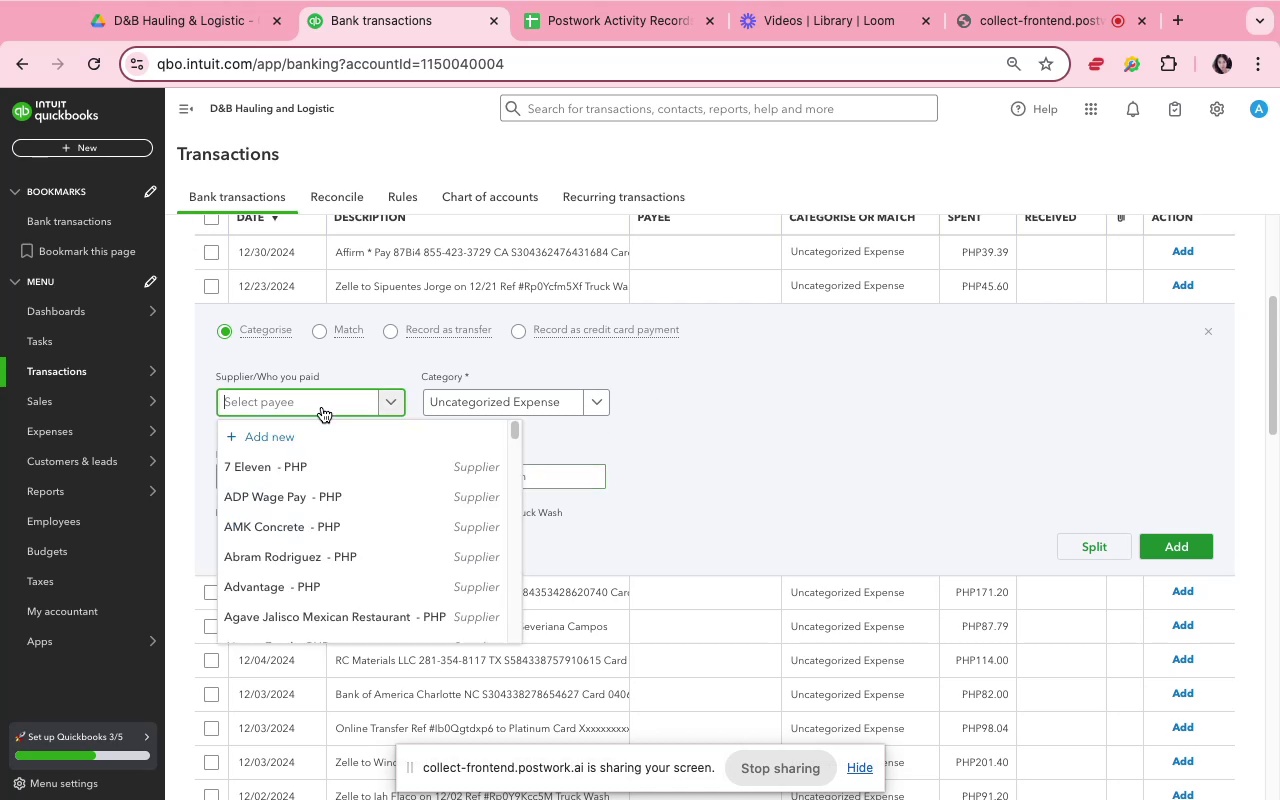 
left_click([672, 428])
 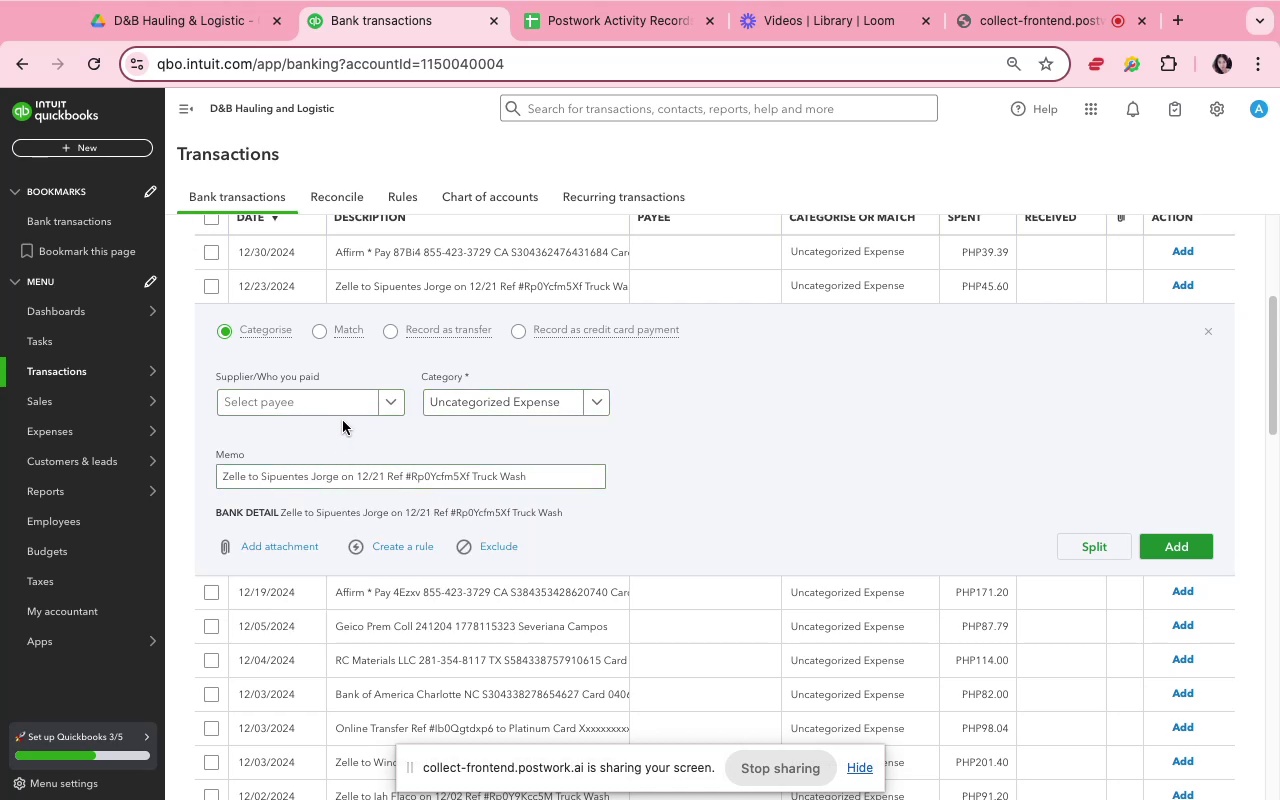 
left_click([345, 410])
 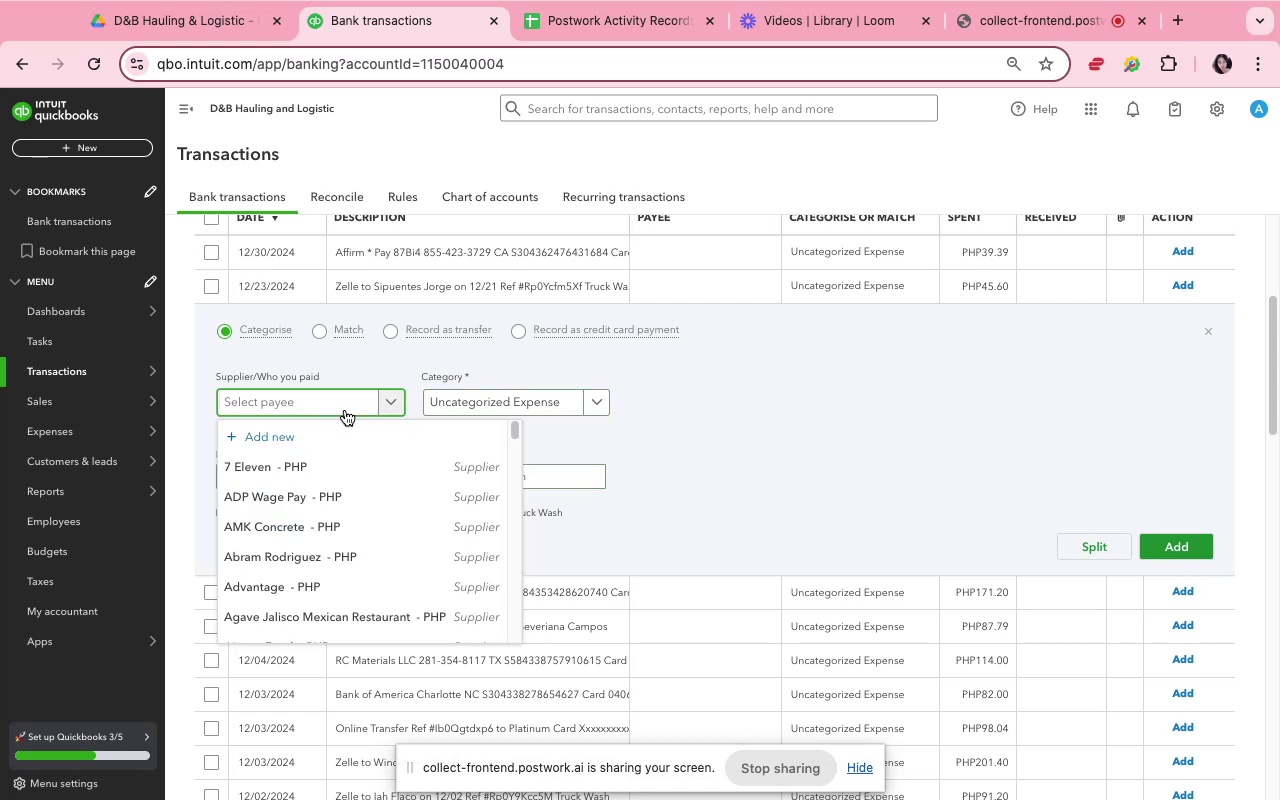 
type(Sipuem)
key(Backspace)
type(ntes Jorge)
 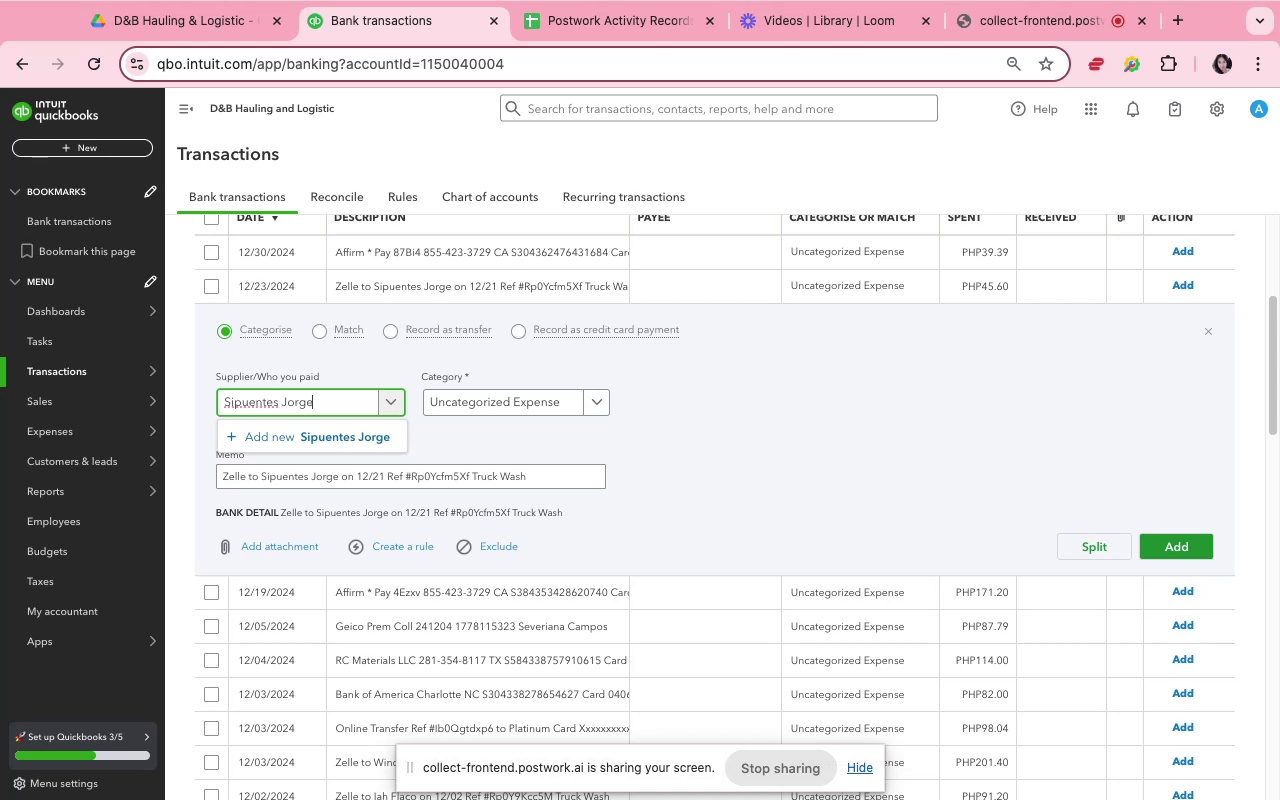 
left_click([344, 434])
 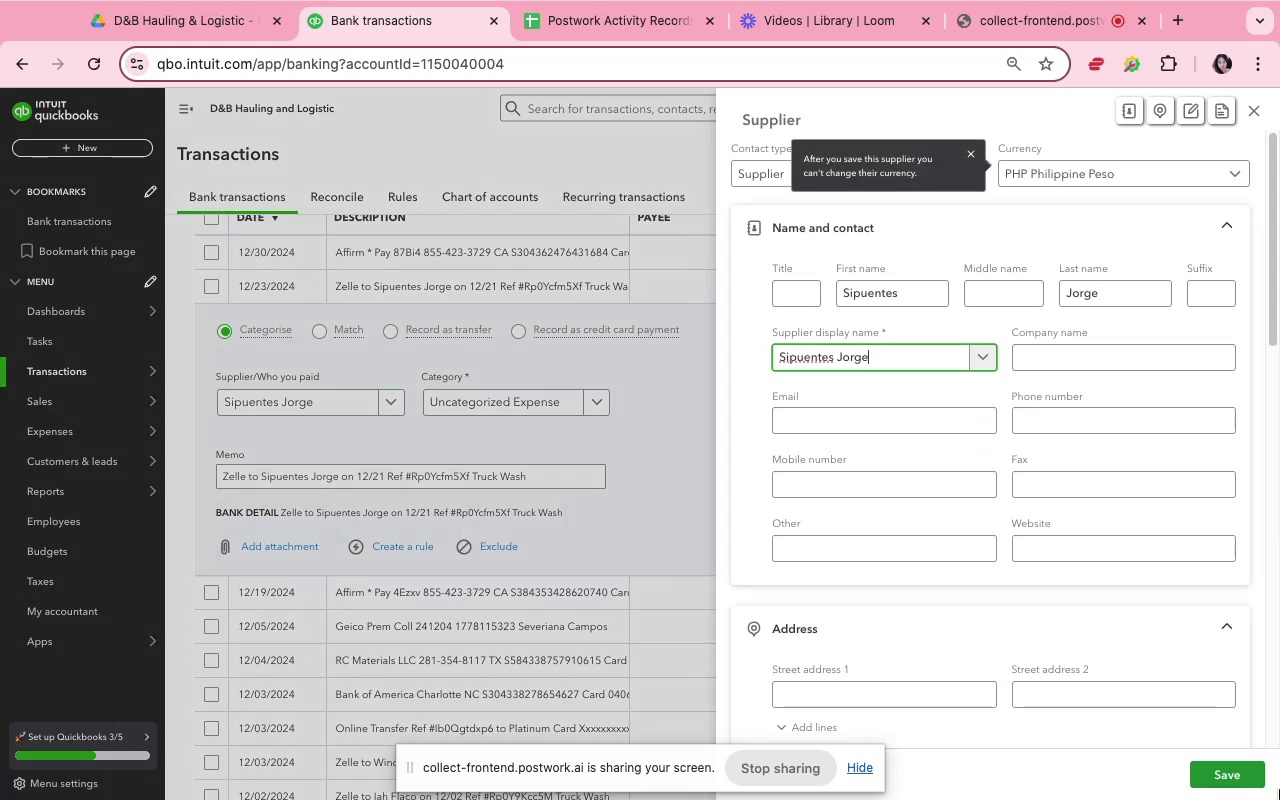 
left_click([1237, 772])
 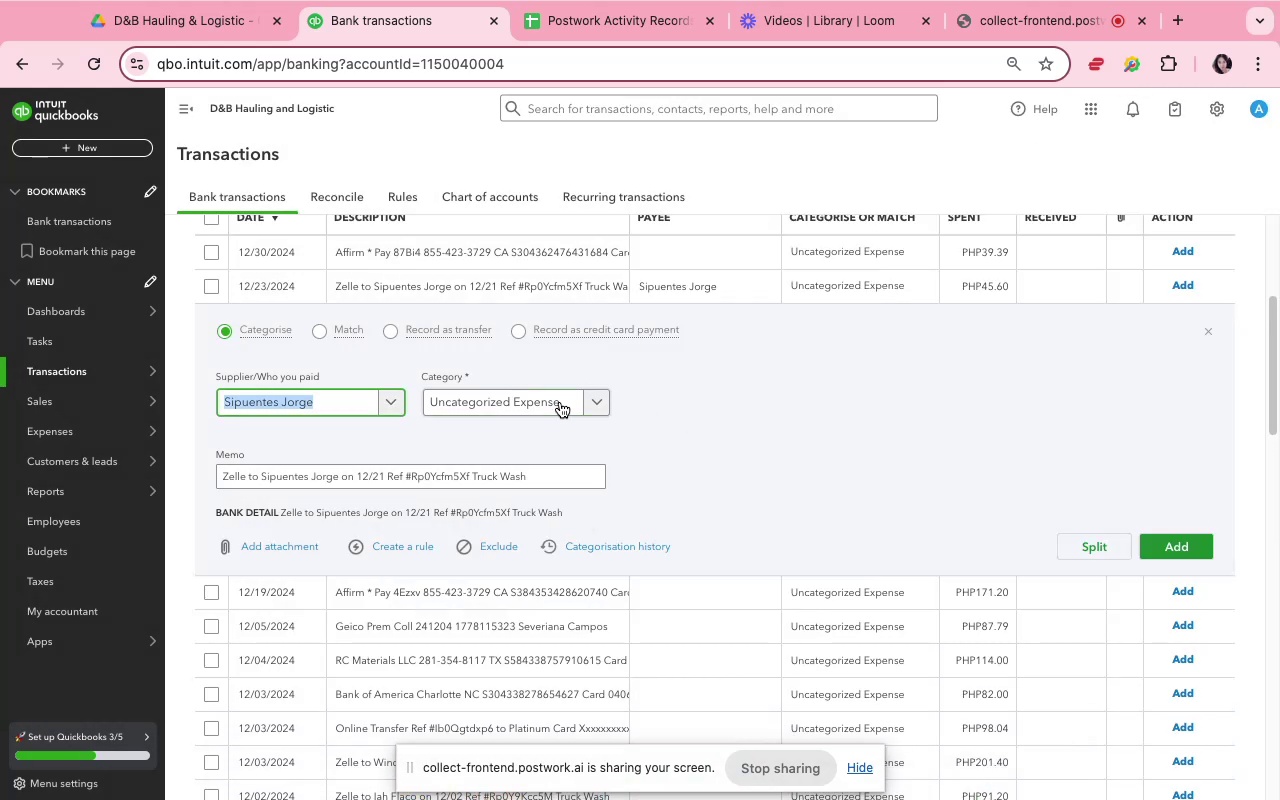 
left_click([555, 405])
 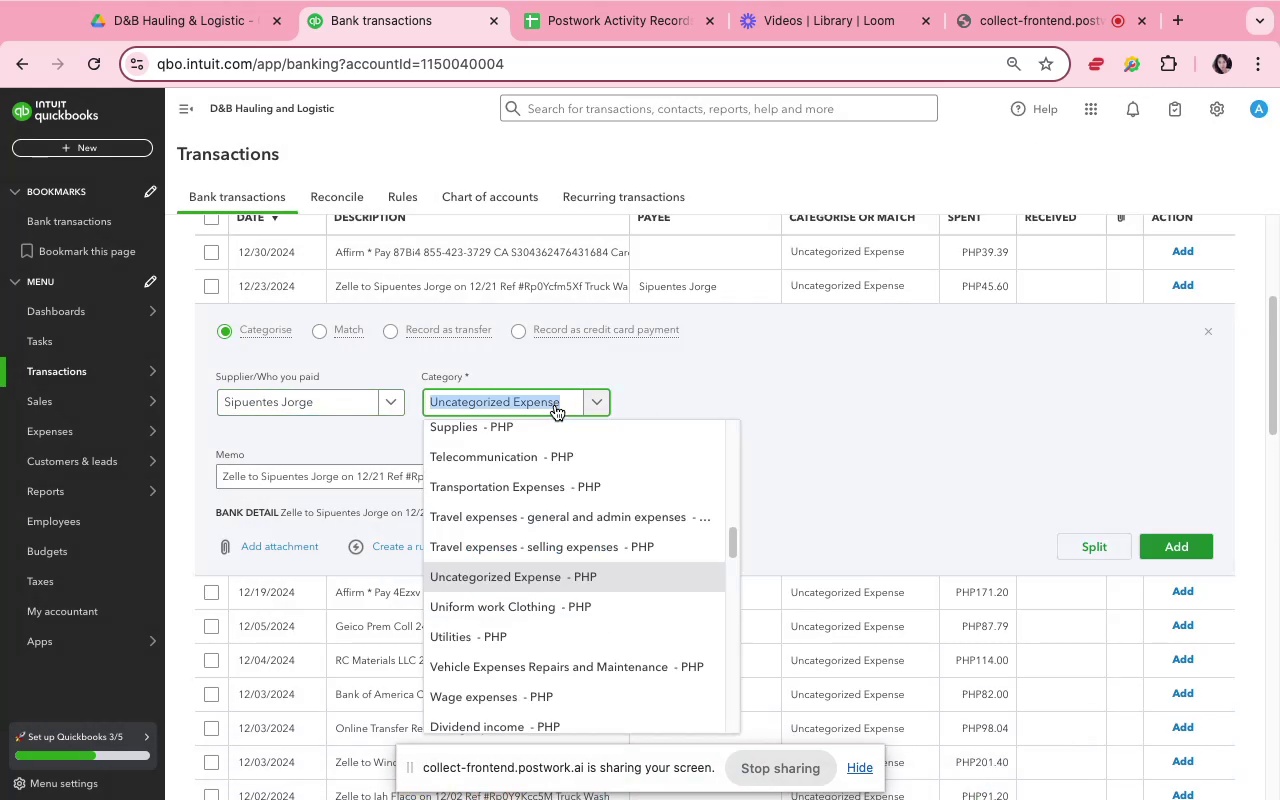 
type(auto)
 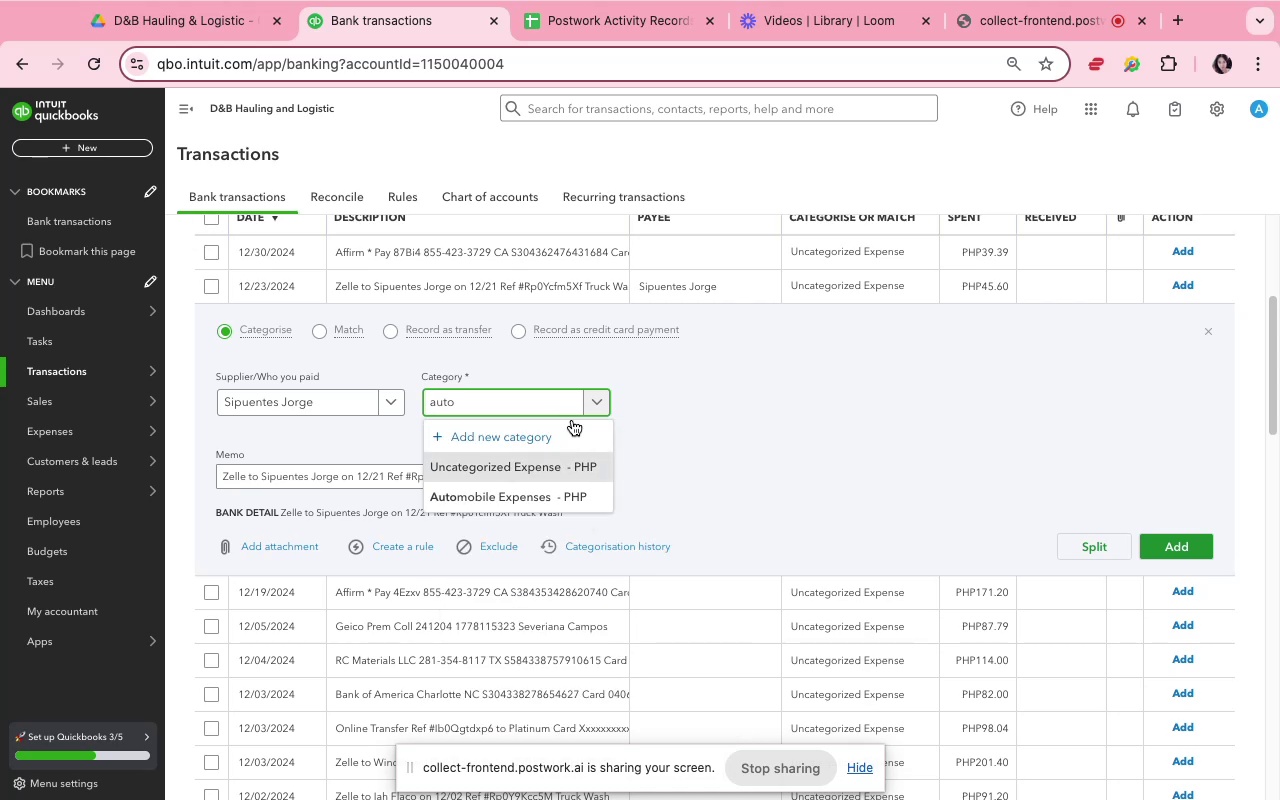 
left_click([597, 501])
 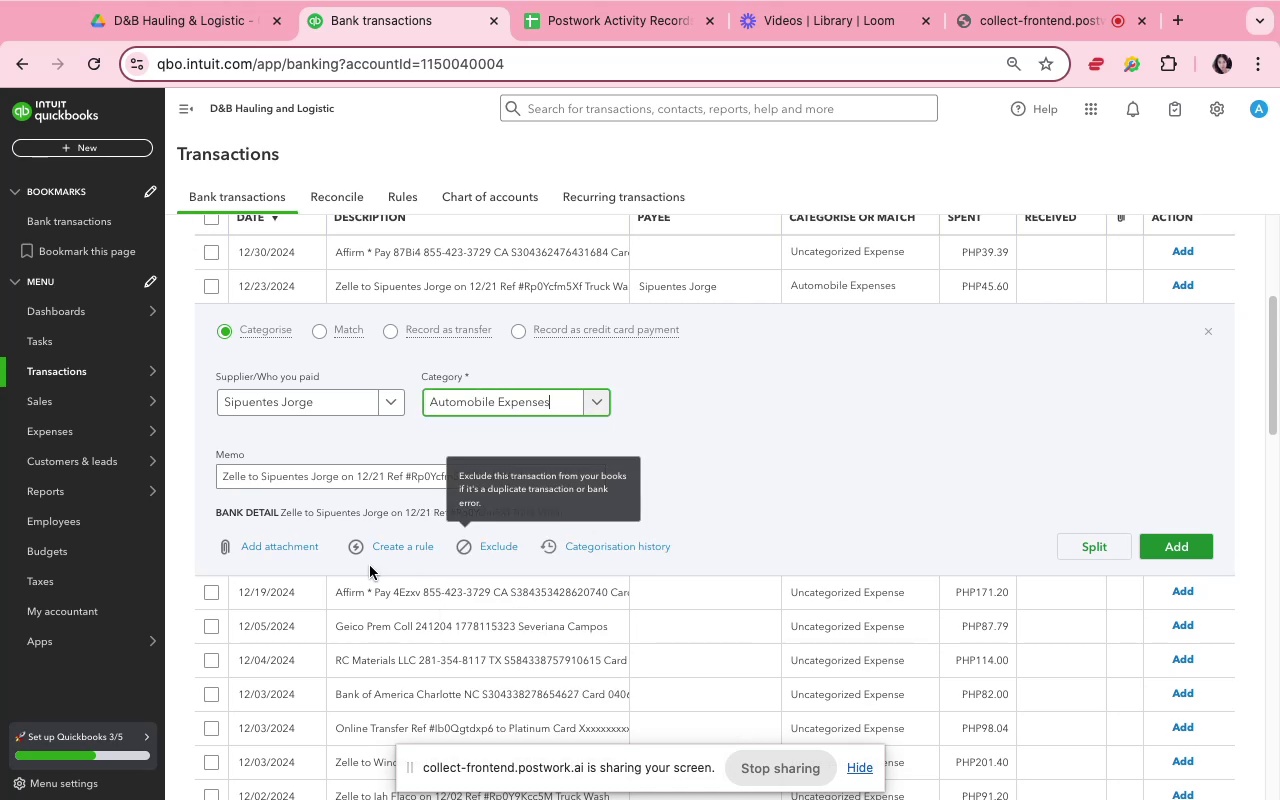 
left_click([382, 547])
 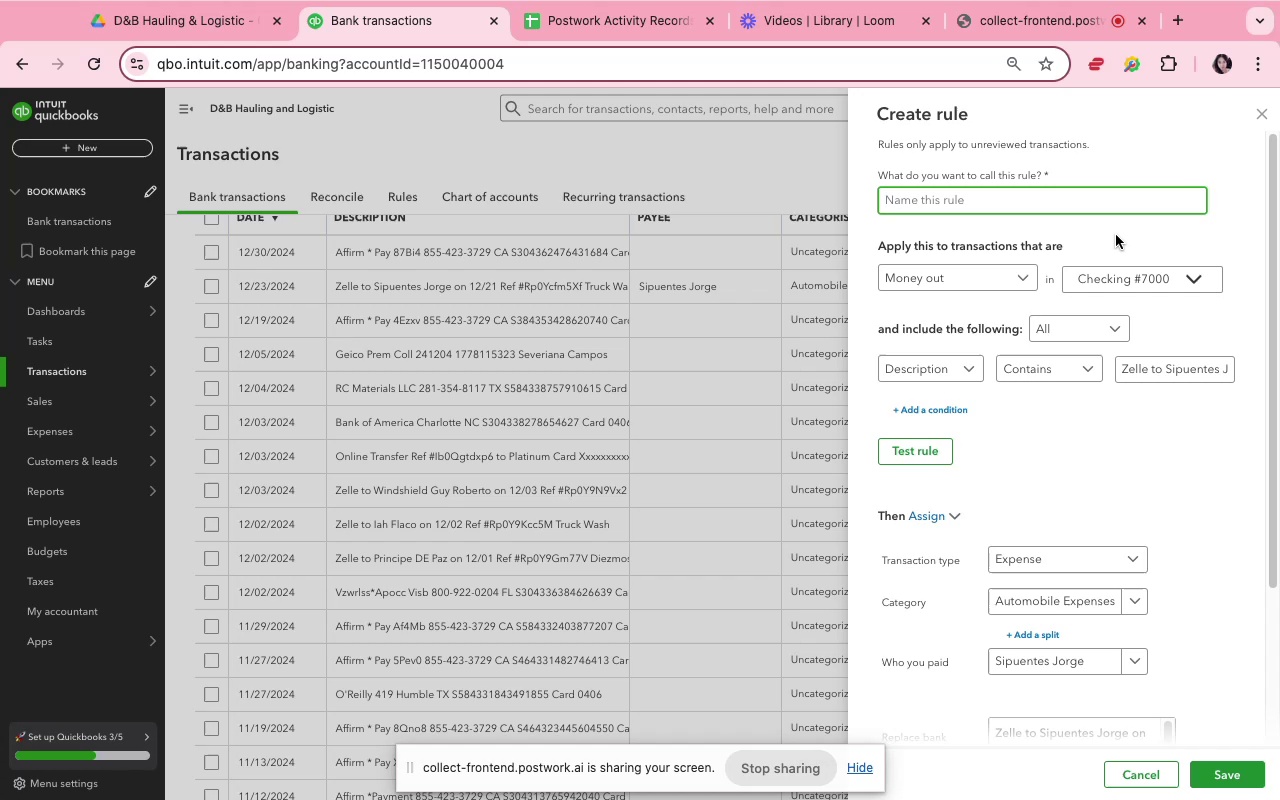 
hold_key(key=ShiftLeft, duration=1.3)
 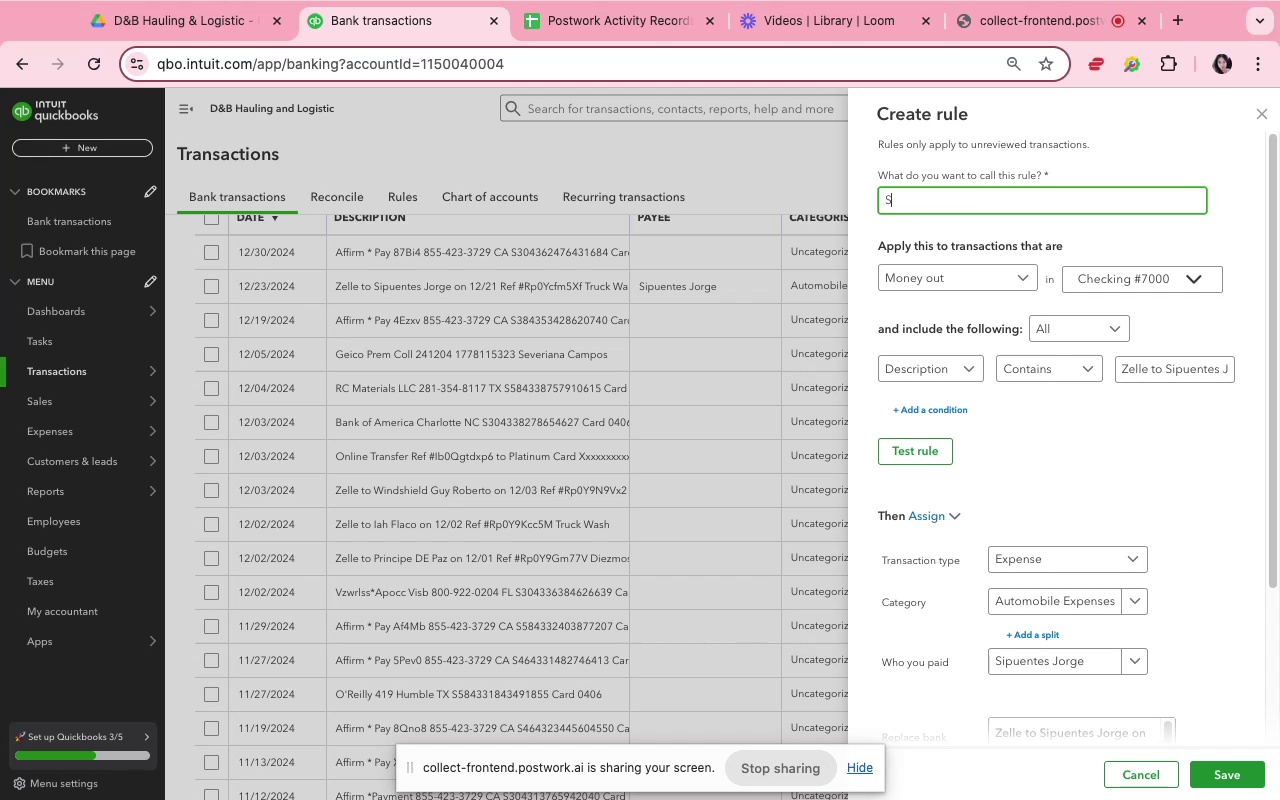 
hold_key(key=S, duration=0.33)
 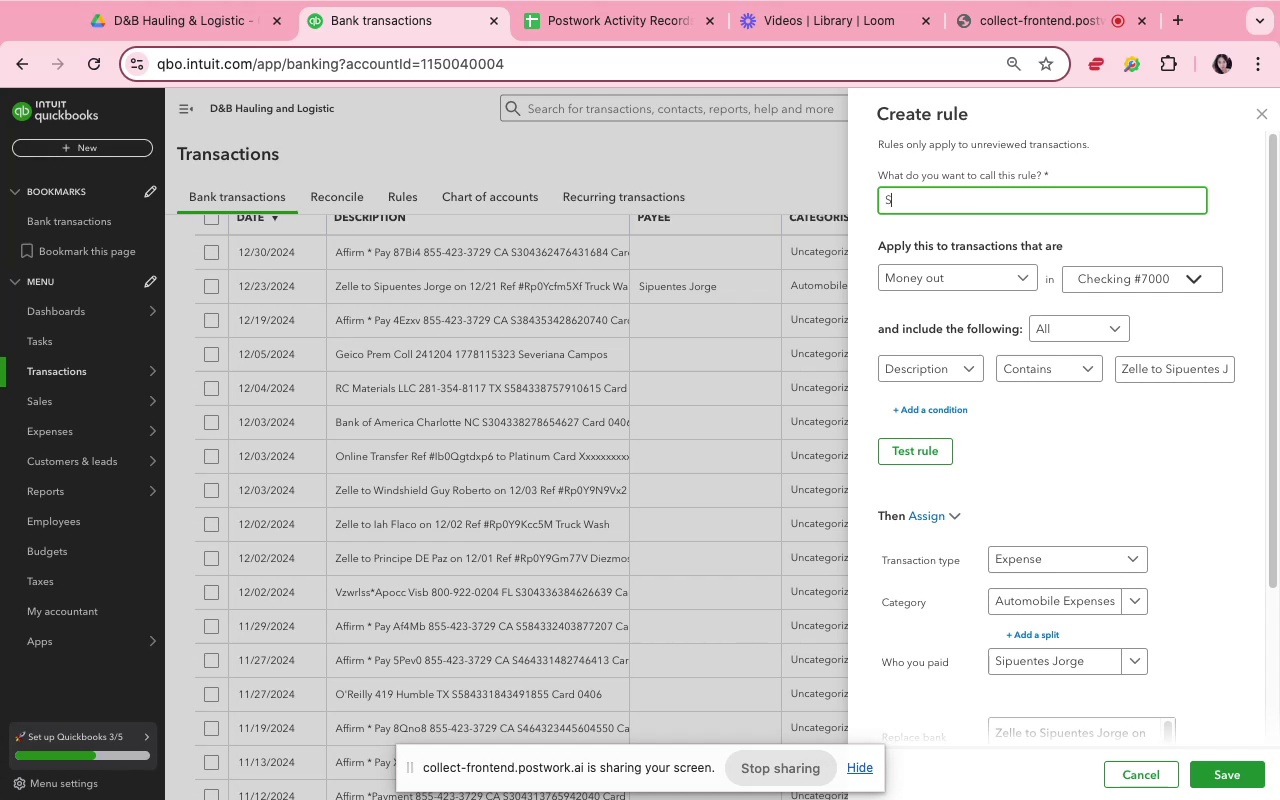 
key(I)
 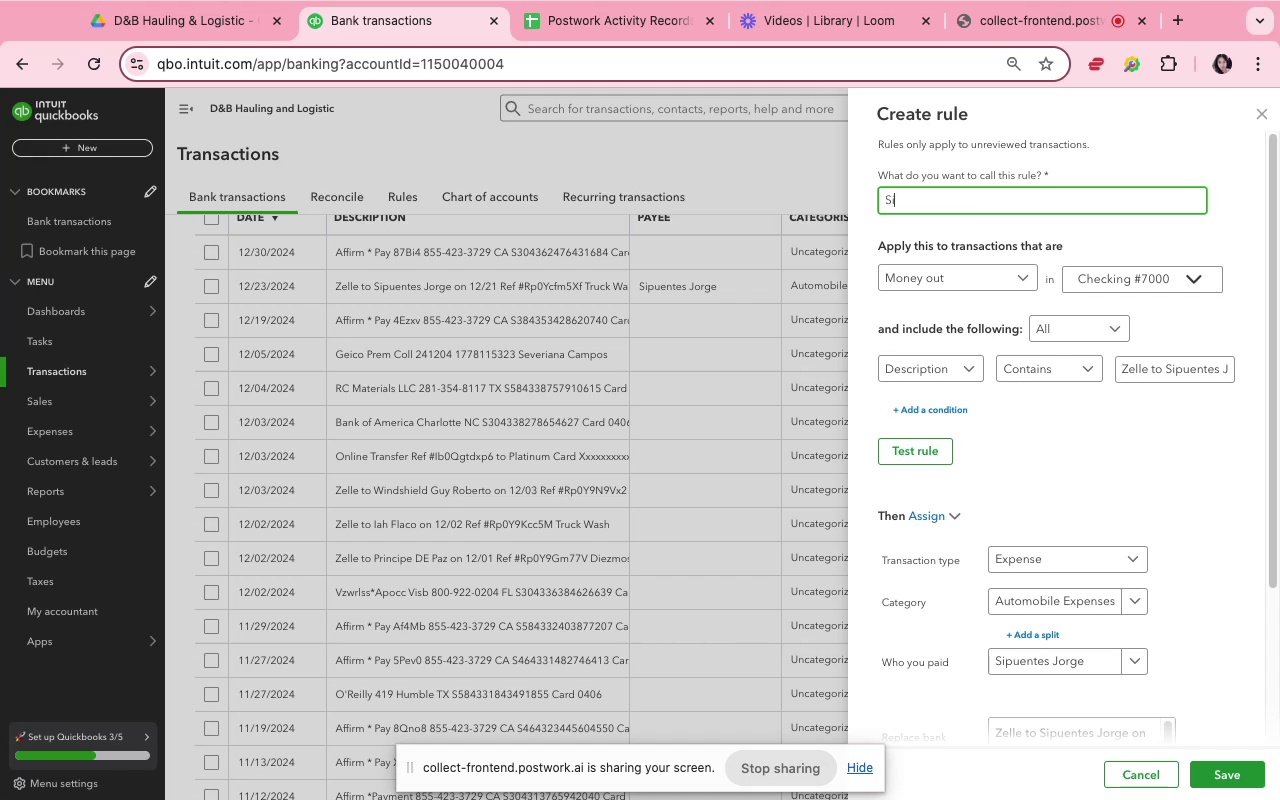 
type(puentess)
key(Backspace)
type( Jorfg)
key(Backspace)
key(Backspace)
type(ge)
 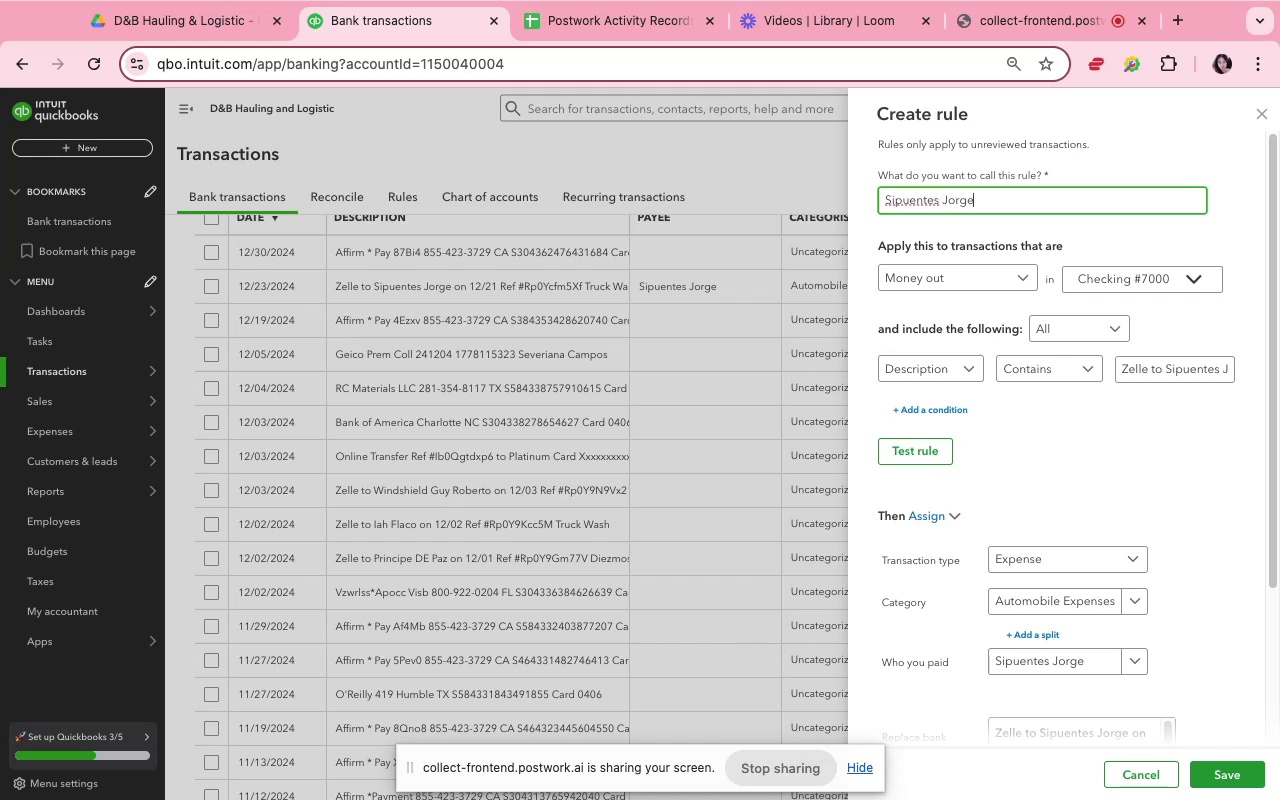 
scroll: coordinate [1209, 522], scroll_direction: down, amount: 20.0
 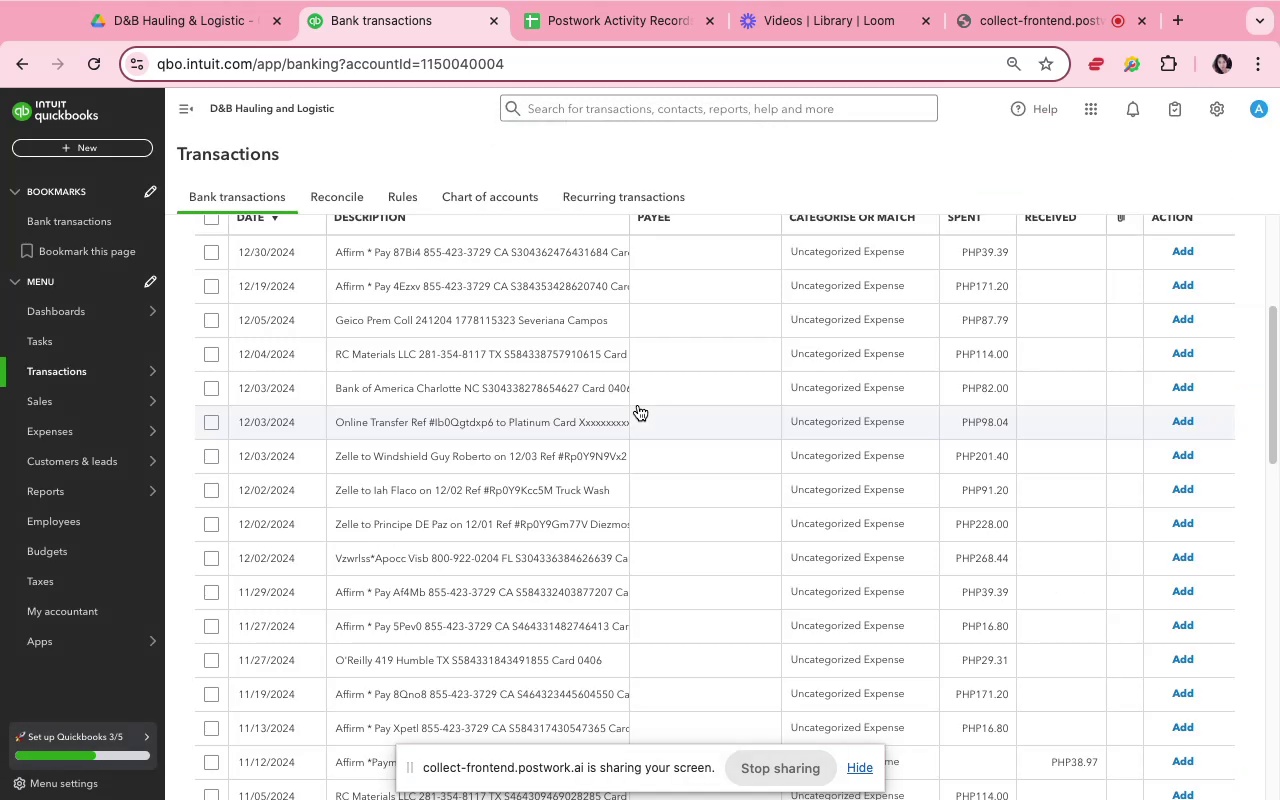 
wait(11.42)
 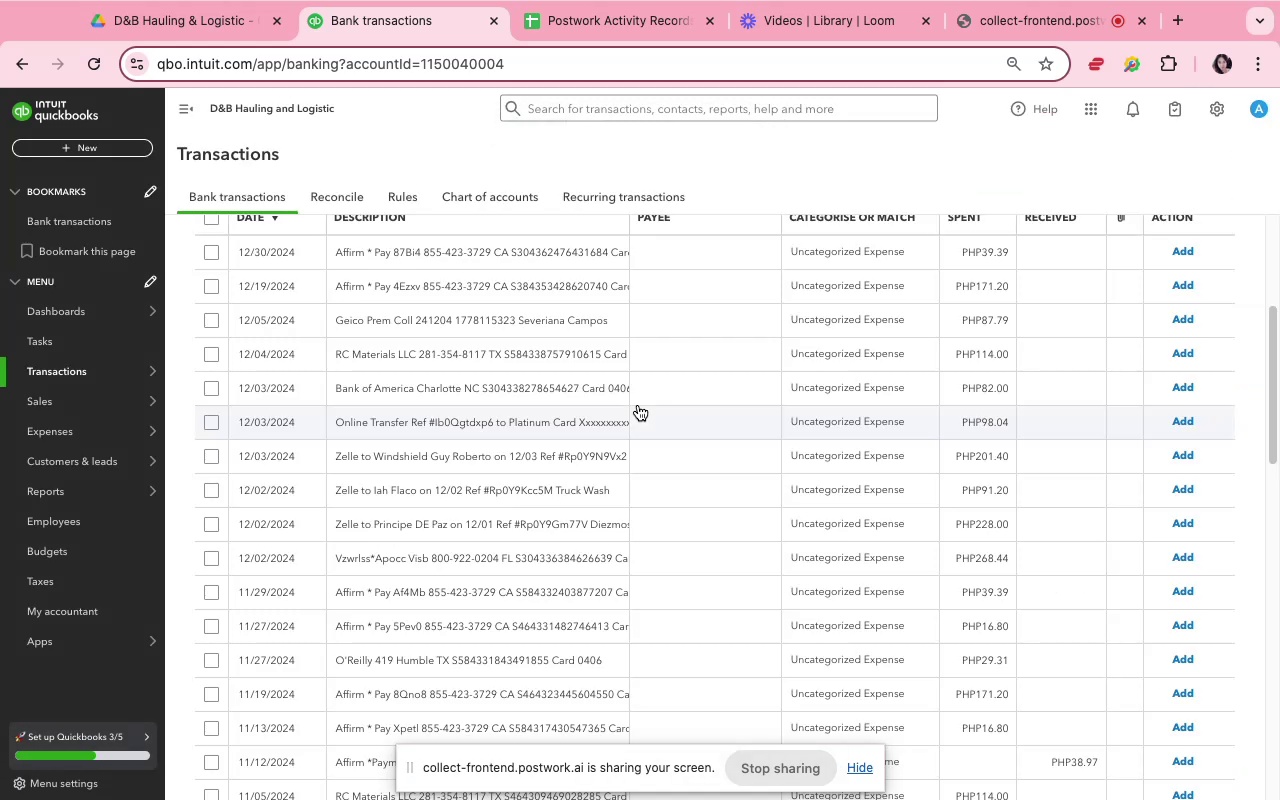 
mouse_move([551, 471])
 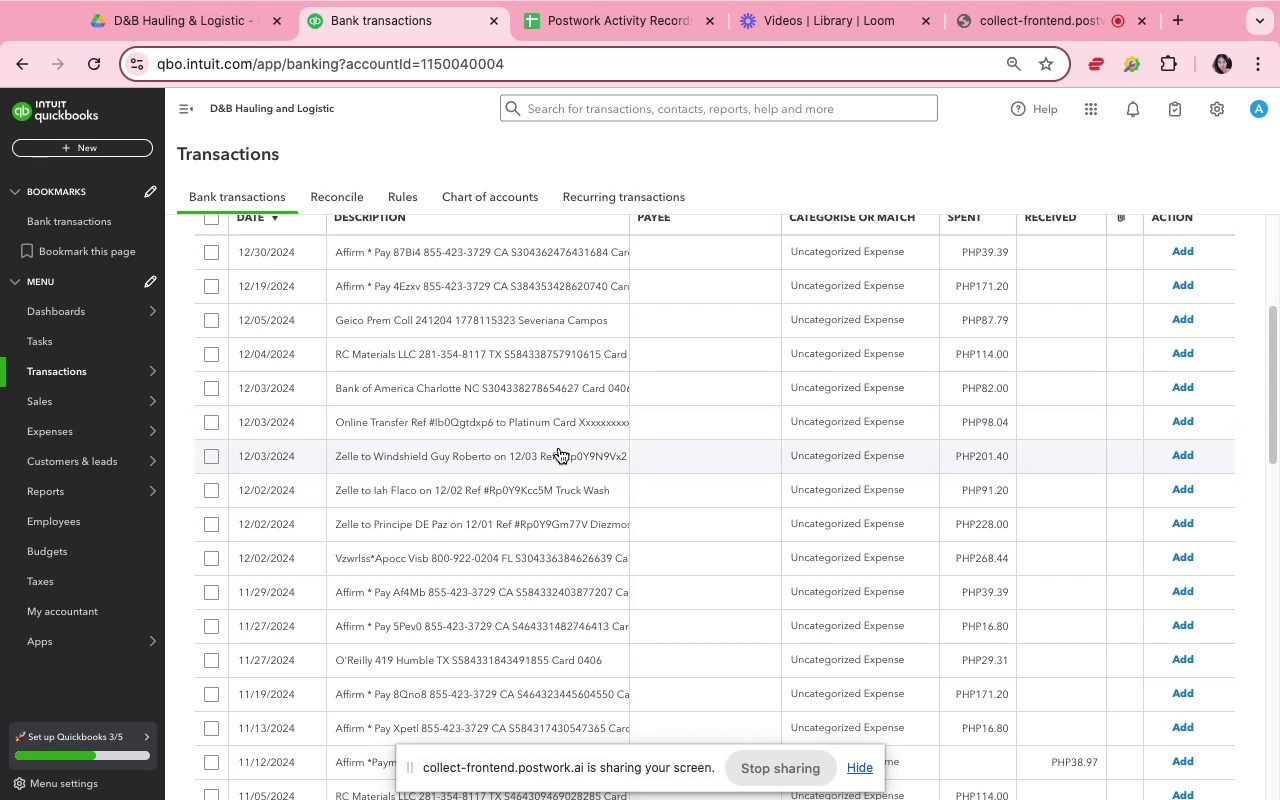 
left_click([559, 448])
 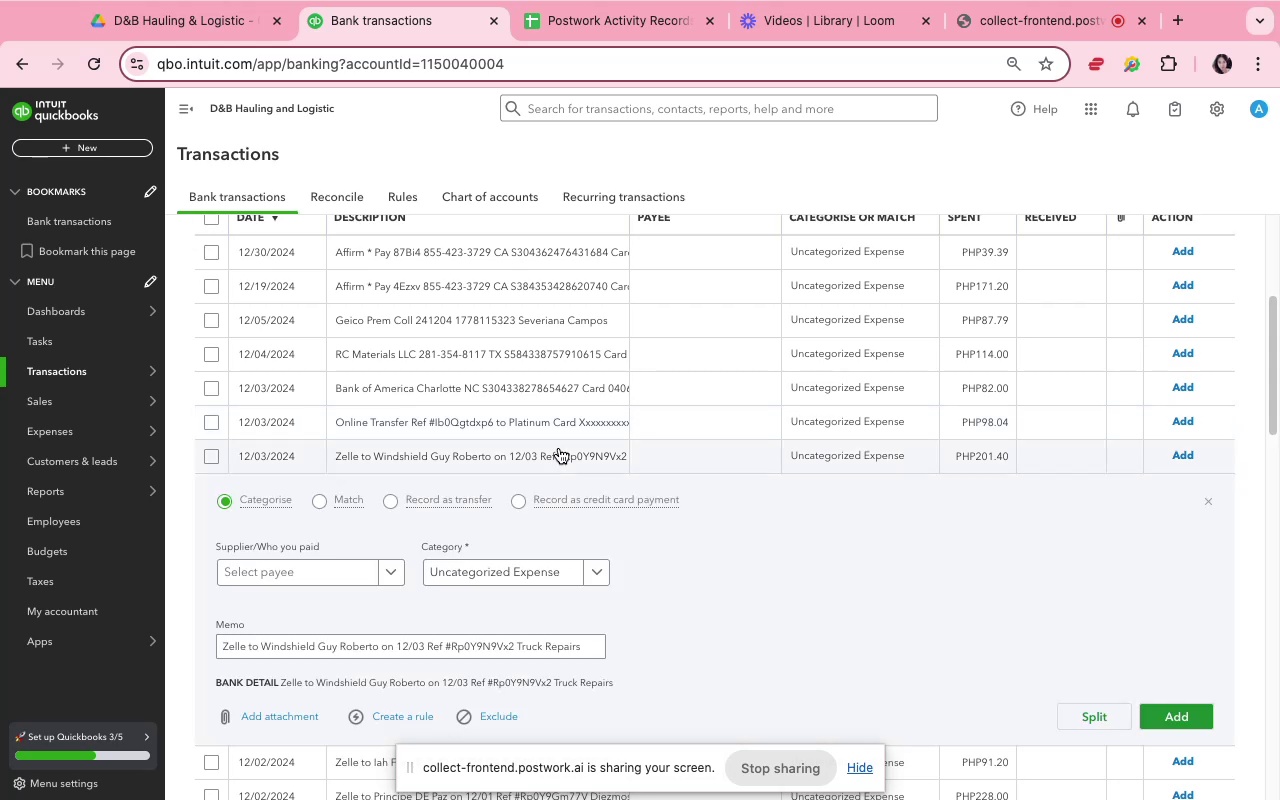 
scroll: coordinate [565, 450], scroll_direction: down, amount: 14.0
 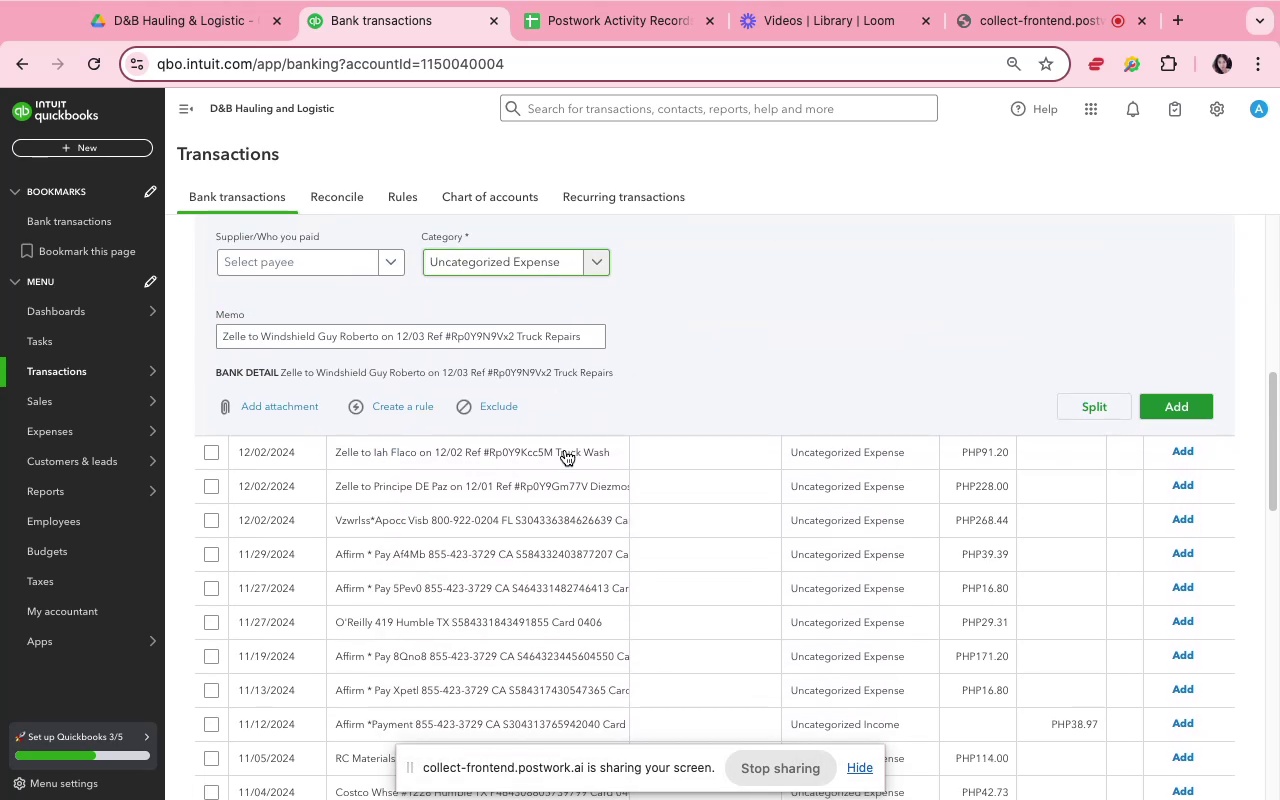 
scroll: coordinate [566, 451], scroll_direction: up, amount: 4.0
 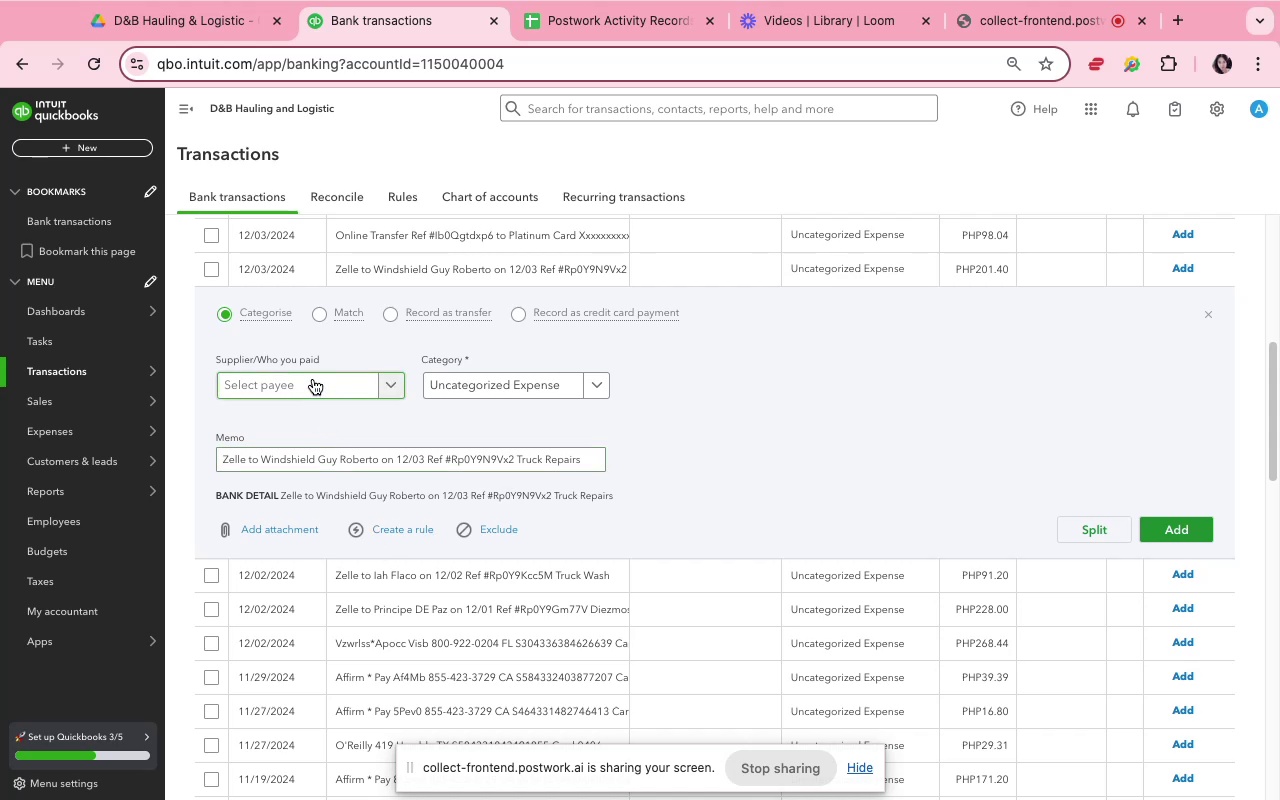 
wait(7.64)
 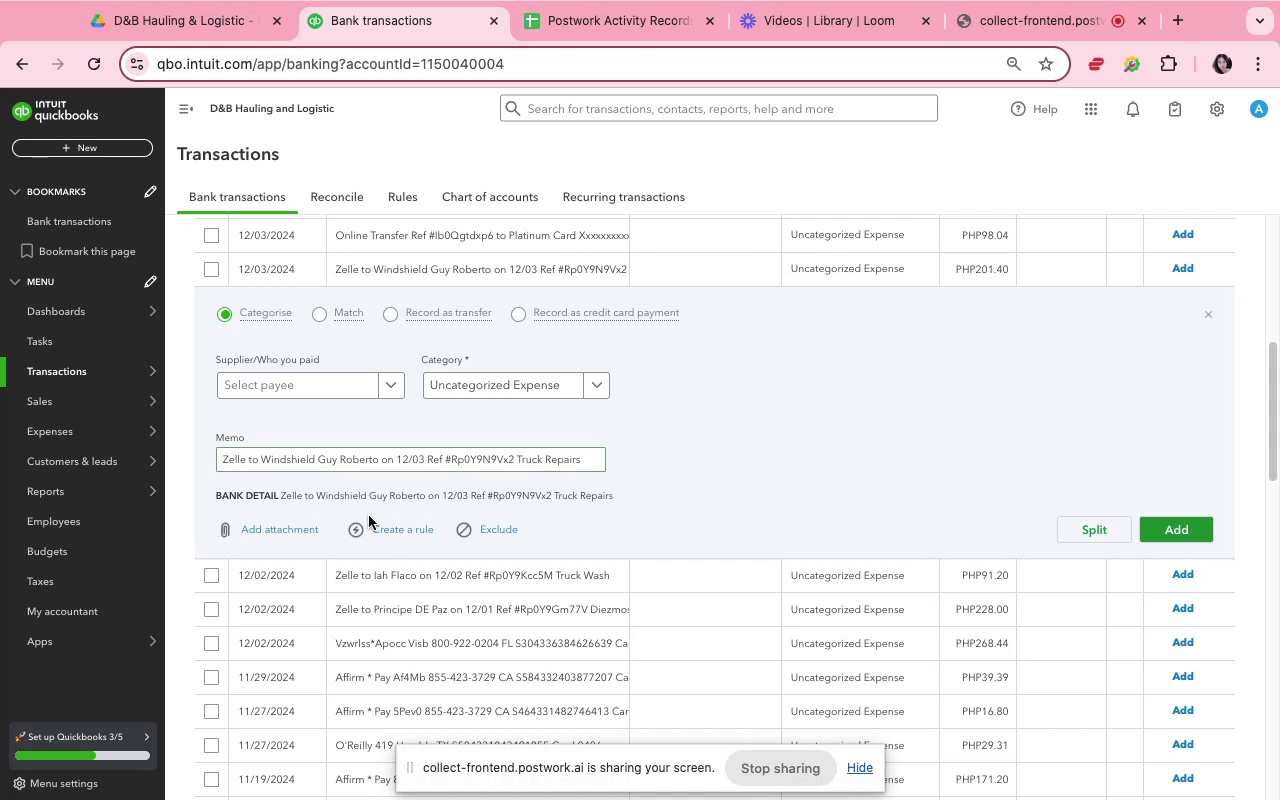 
left_click([313, 379])
 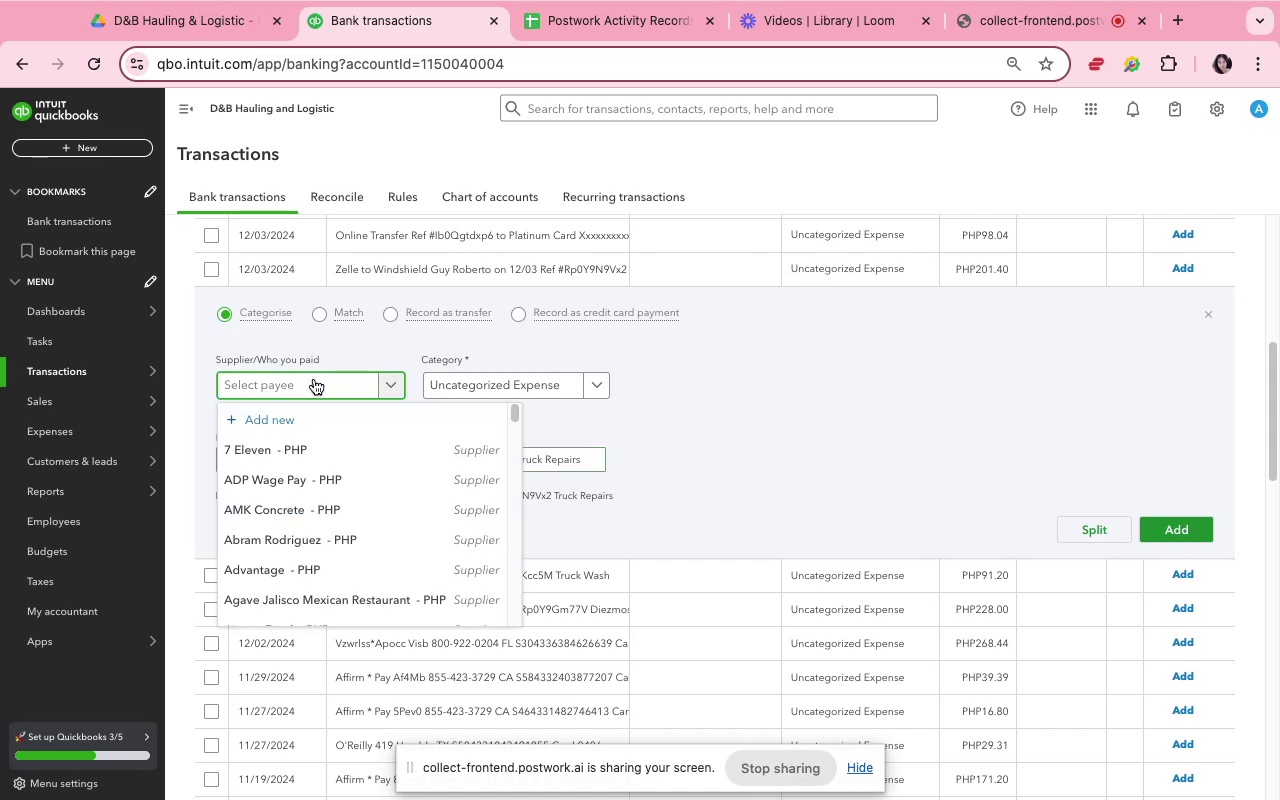 
type(Windshield Guy)
 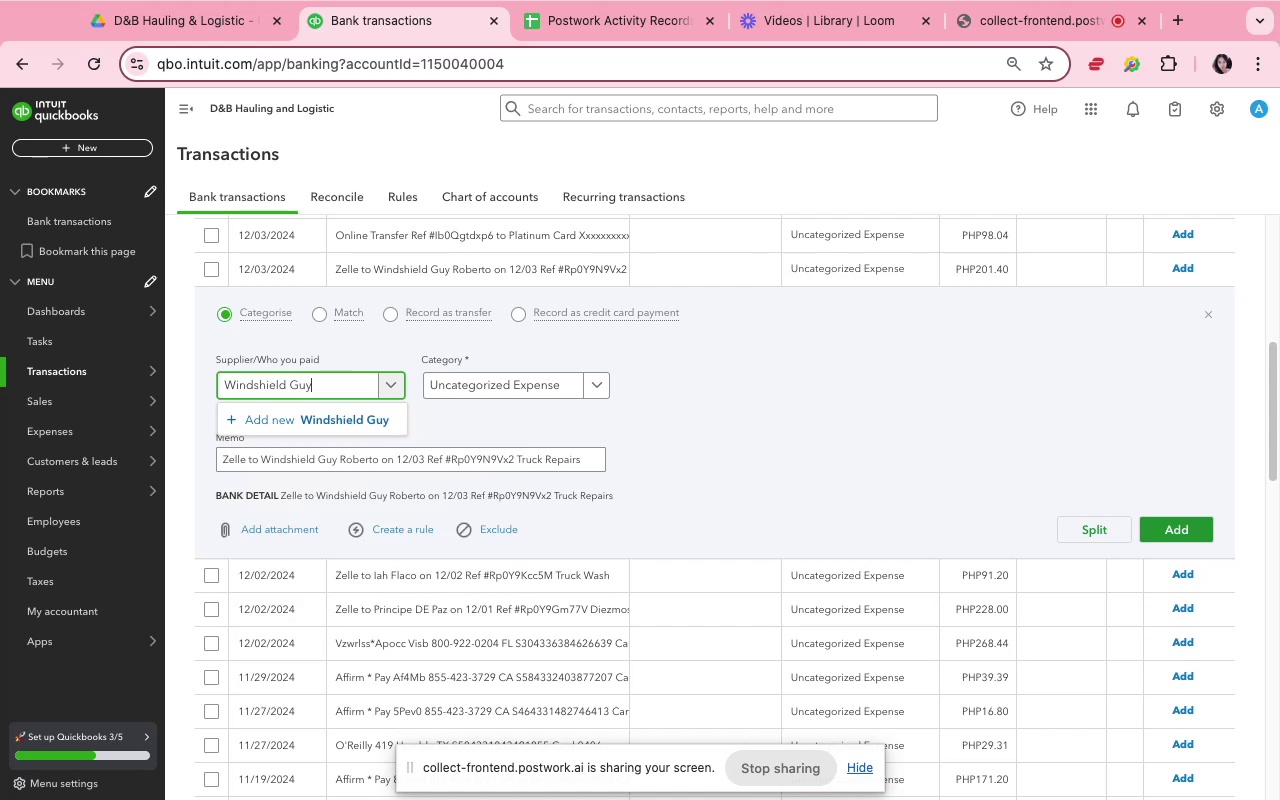 
wait(23.68)
 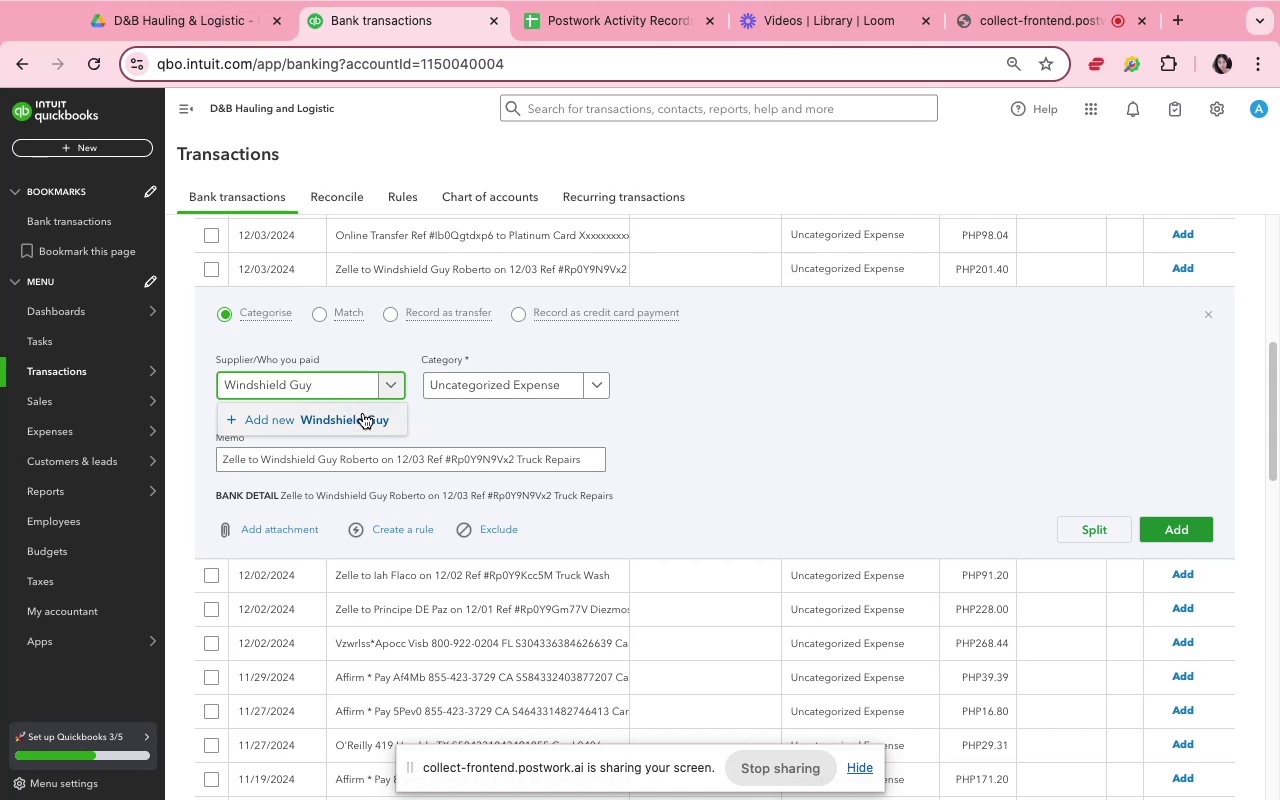 
left_click([363, 413])
 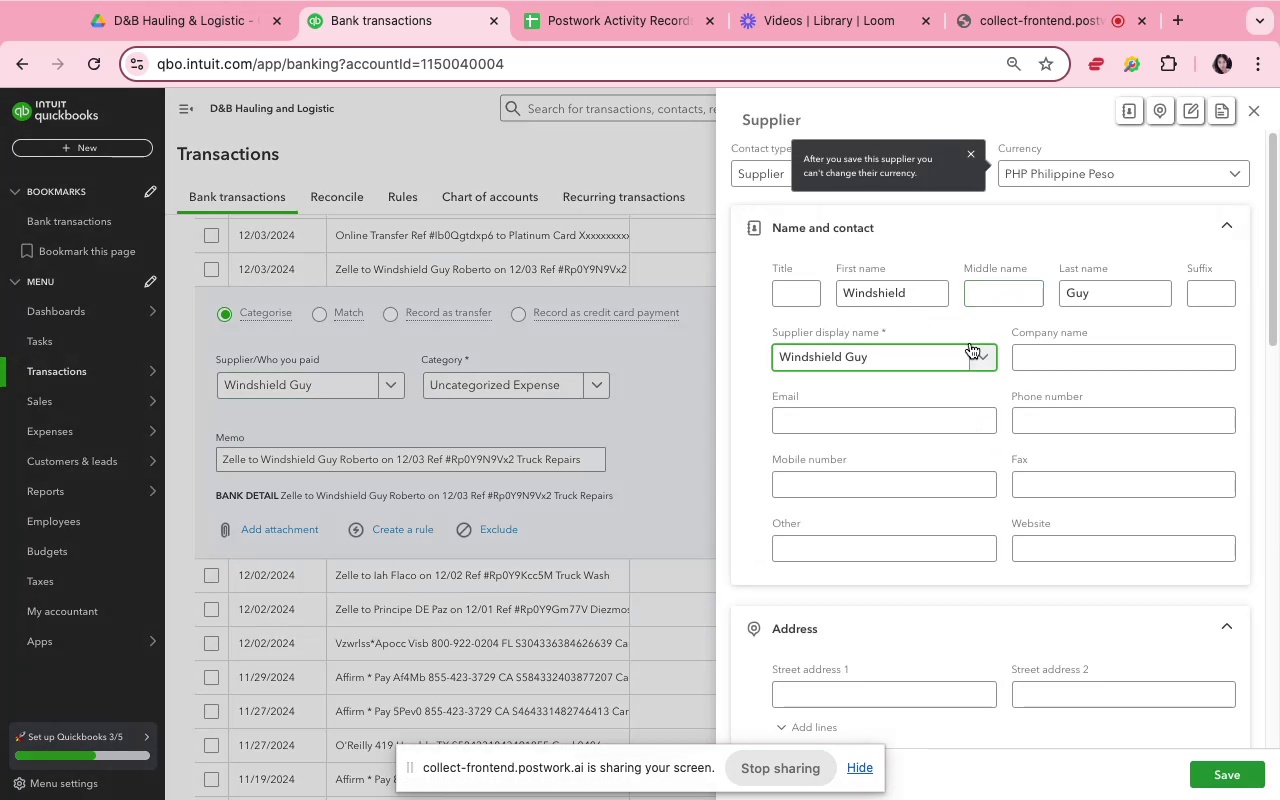 
wait(5.01)
 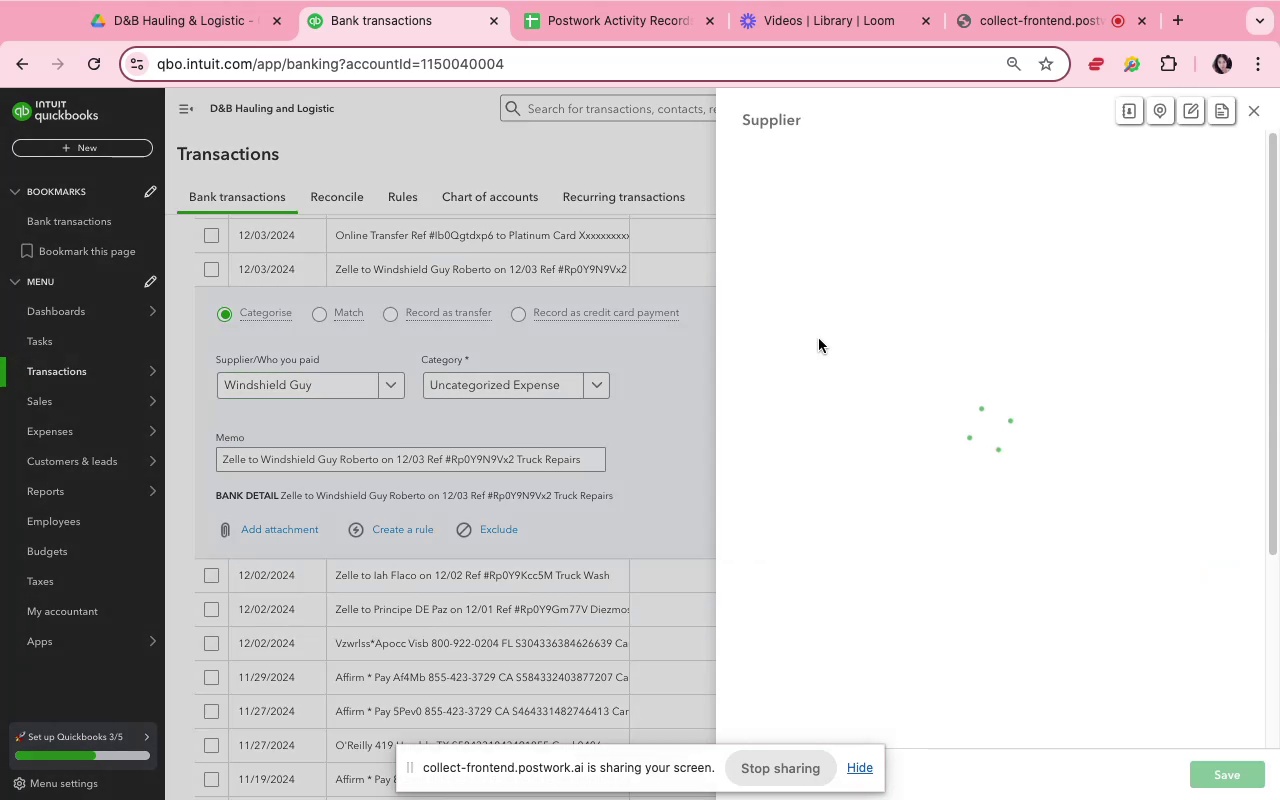 
scroll: coordinate [1232, 670], scroll_direction: down, amount: 65.0
 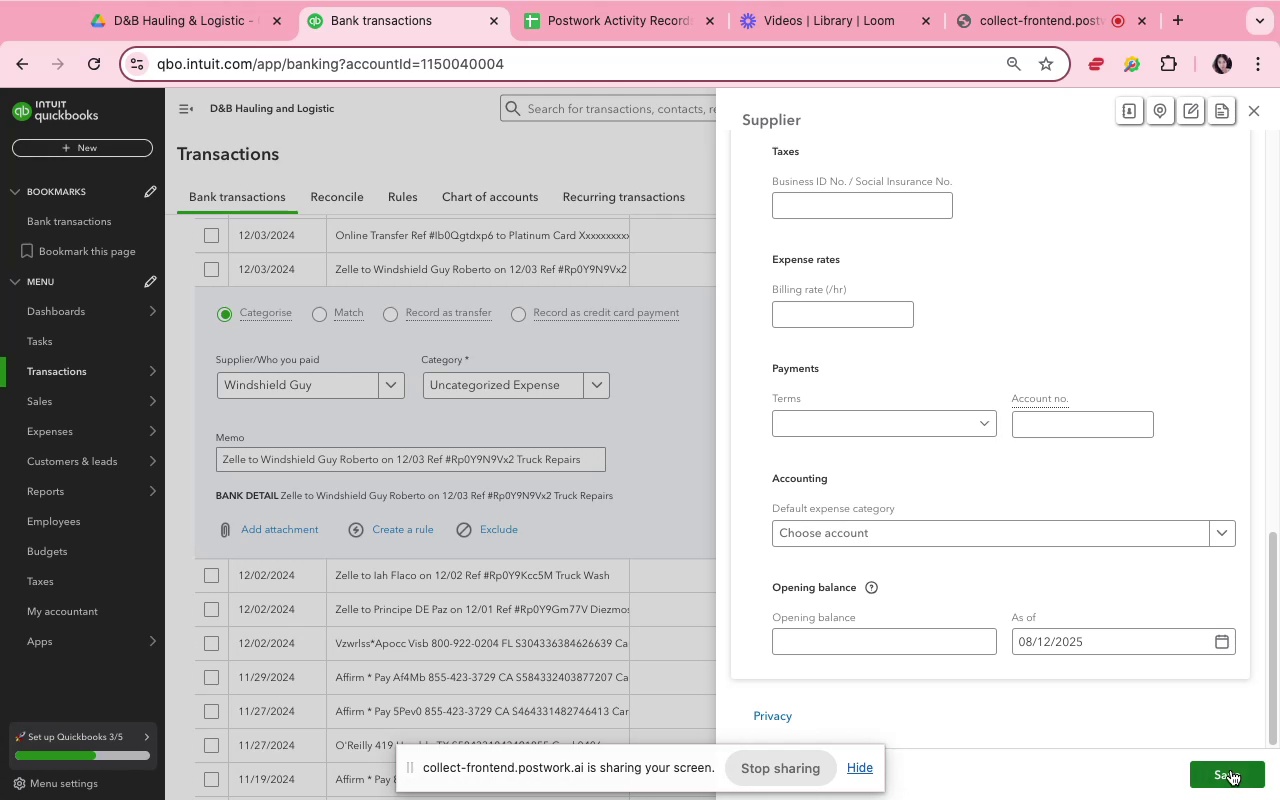 
left_click([1231, 770])
 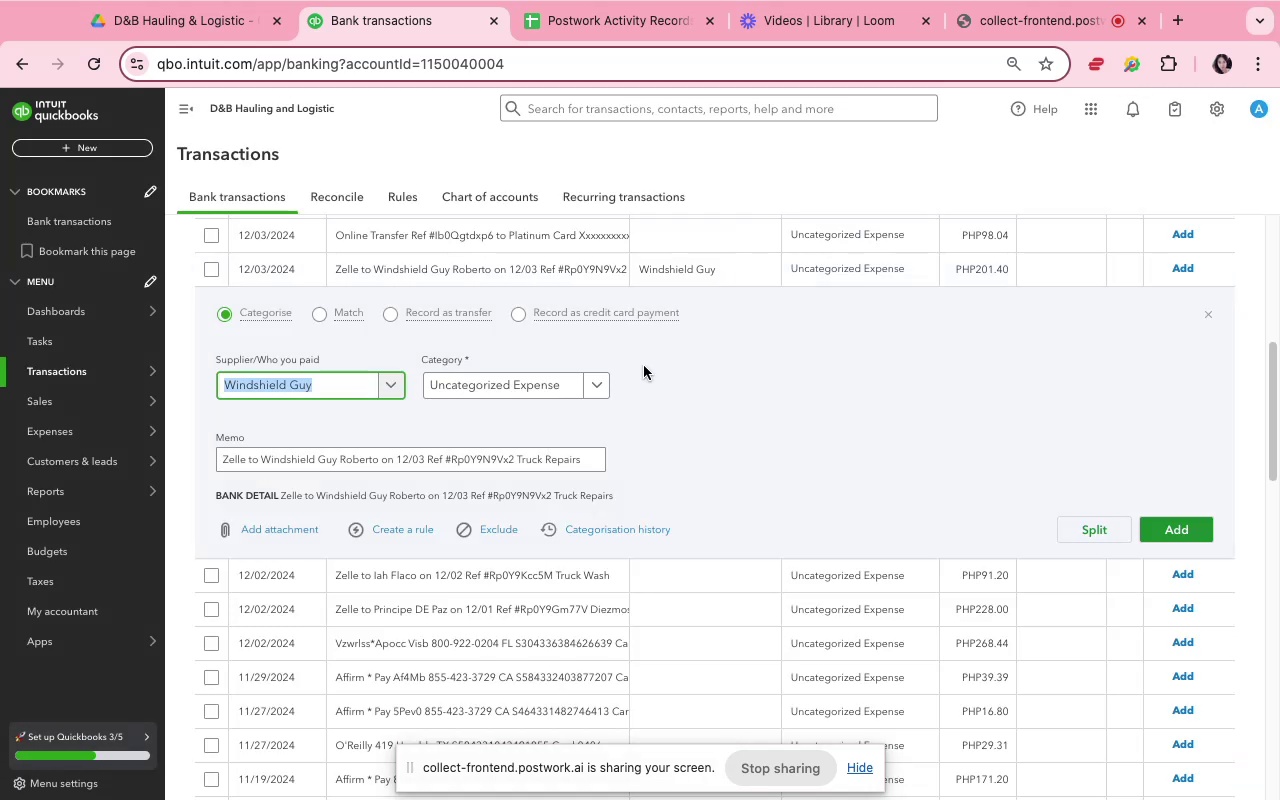 
left_click([504, 418])
 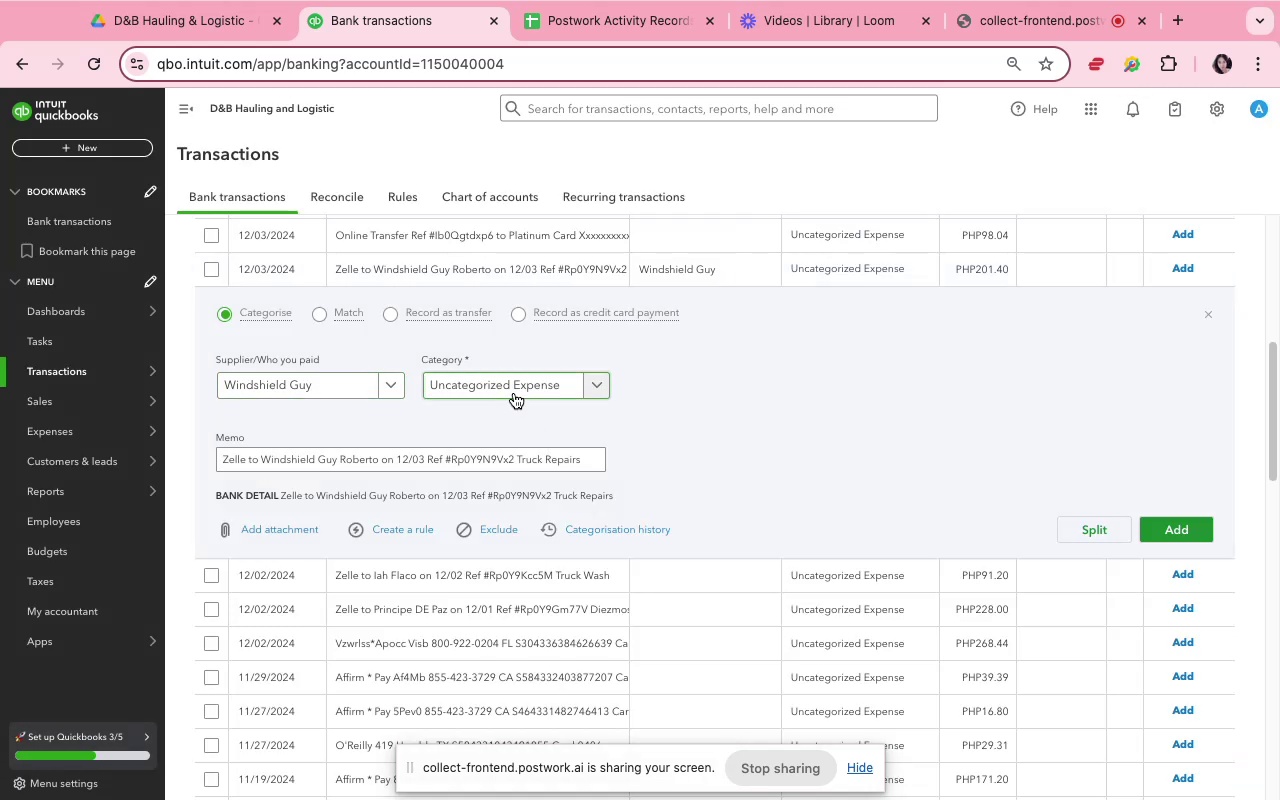 
left_click([514, 393])
 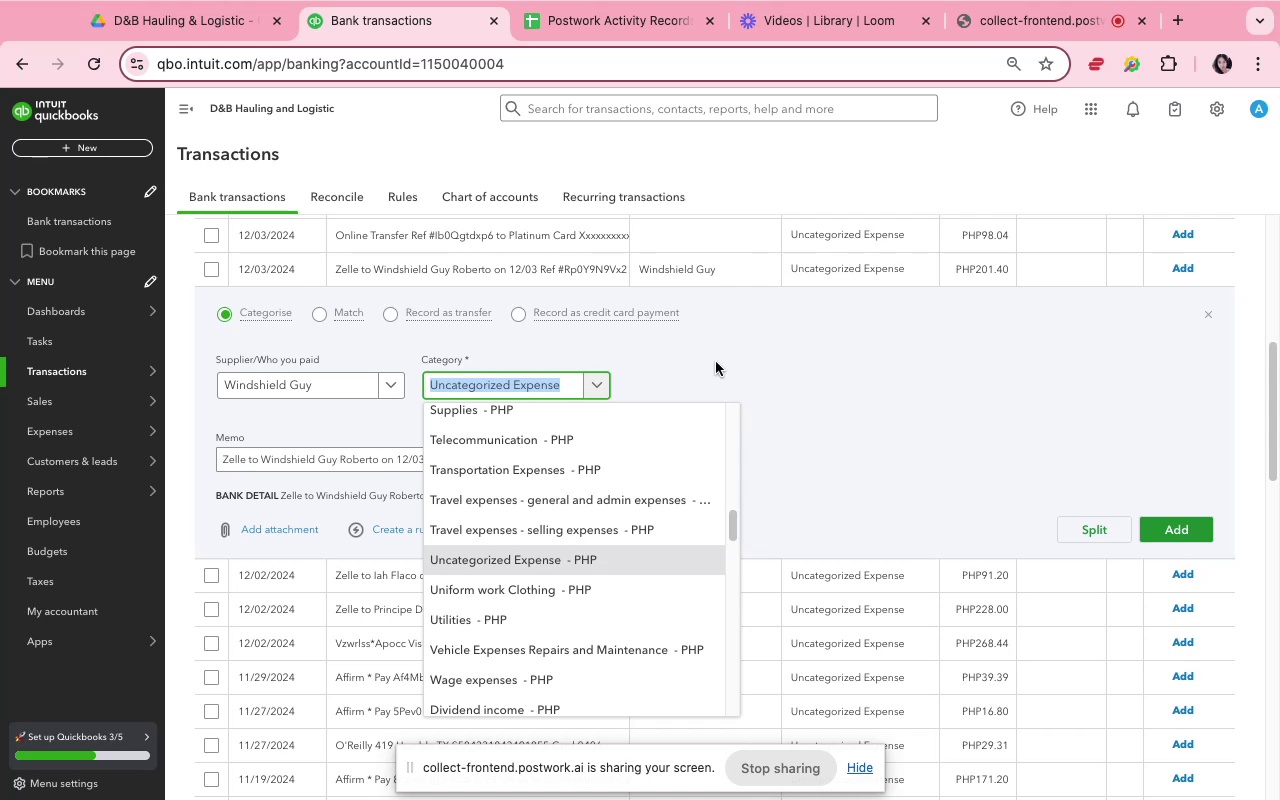 
wait(5.01)
 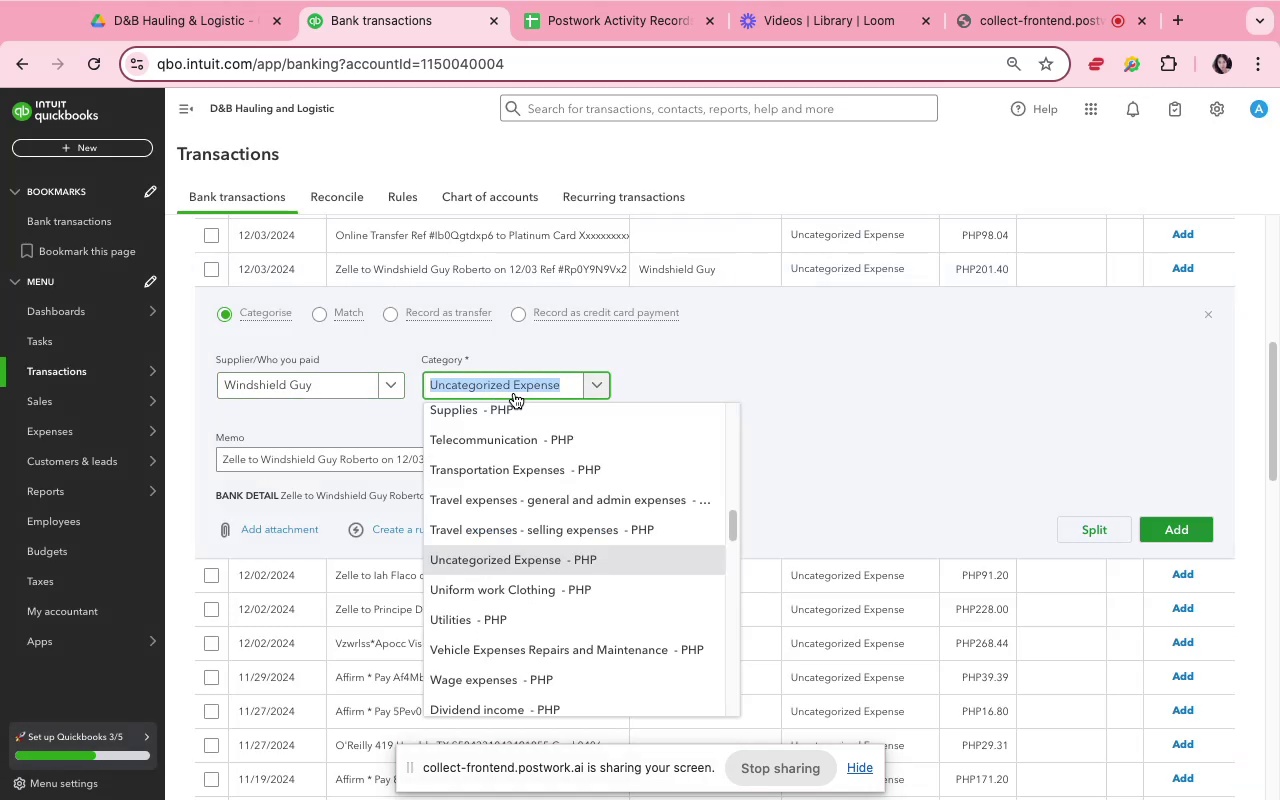 
type(veh)
 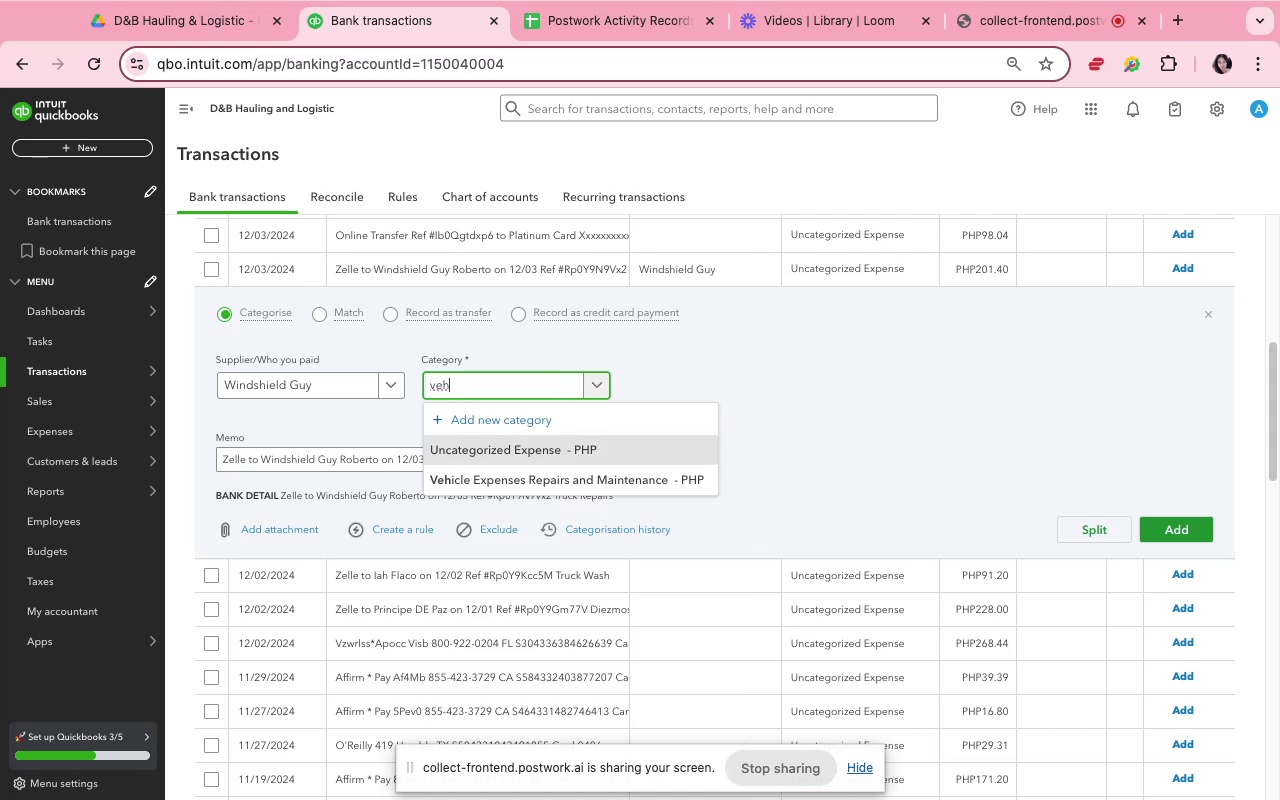 
left_click([709, 475])
 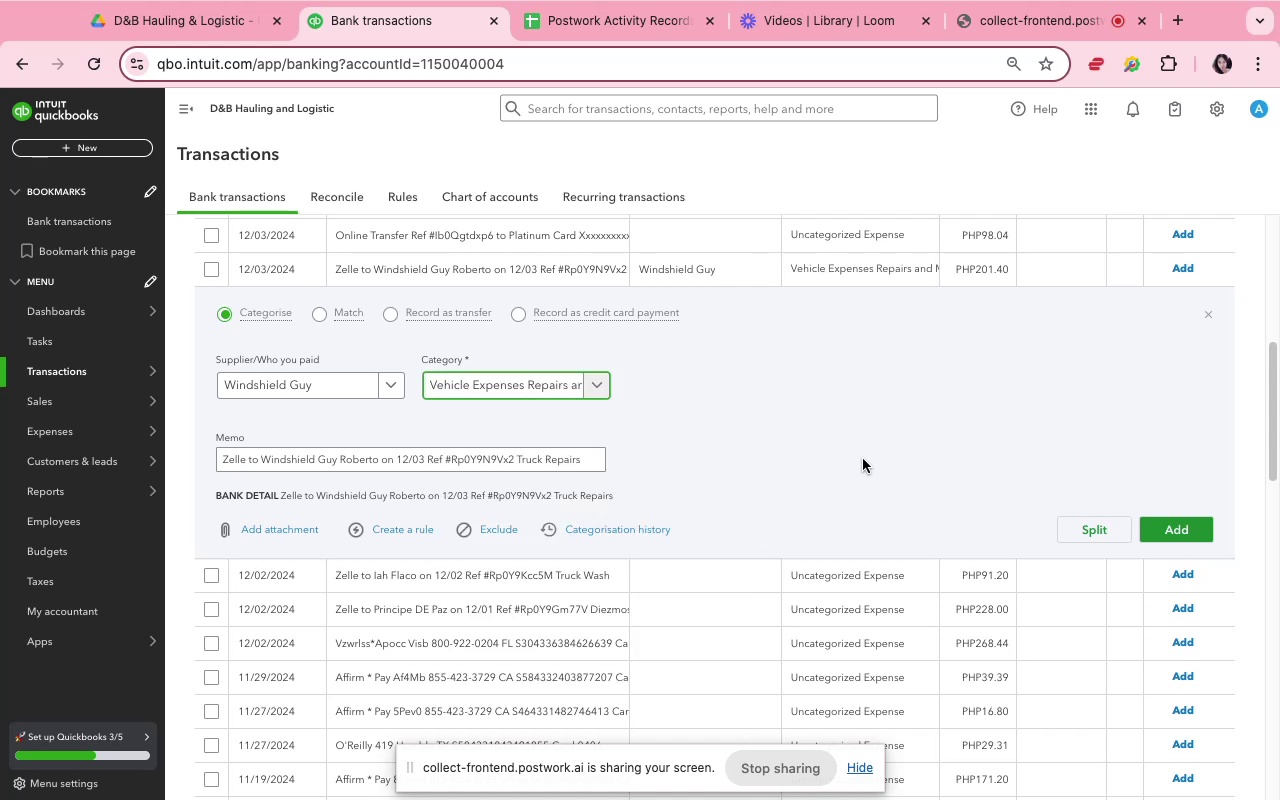 
left_click([863, 459])
 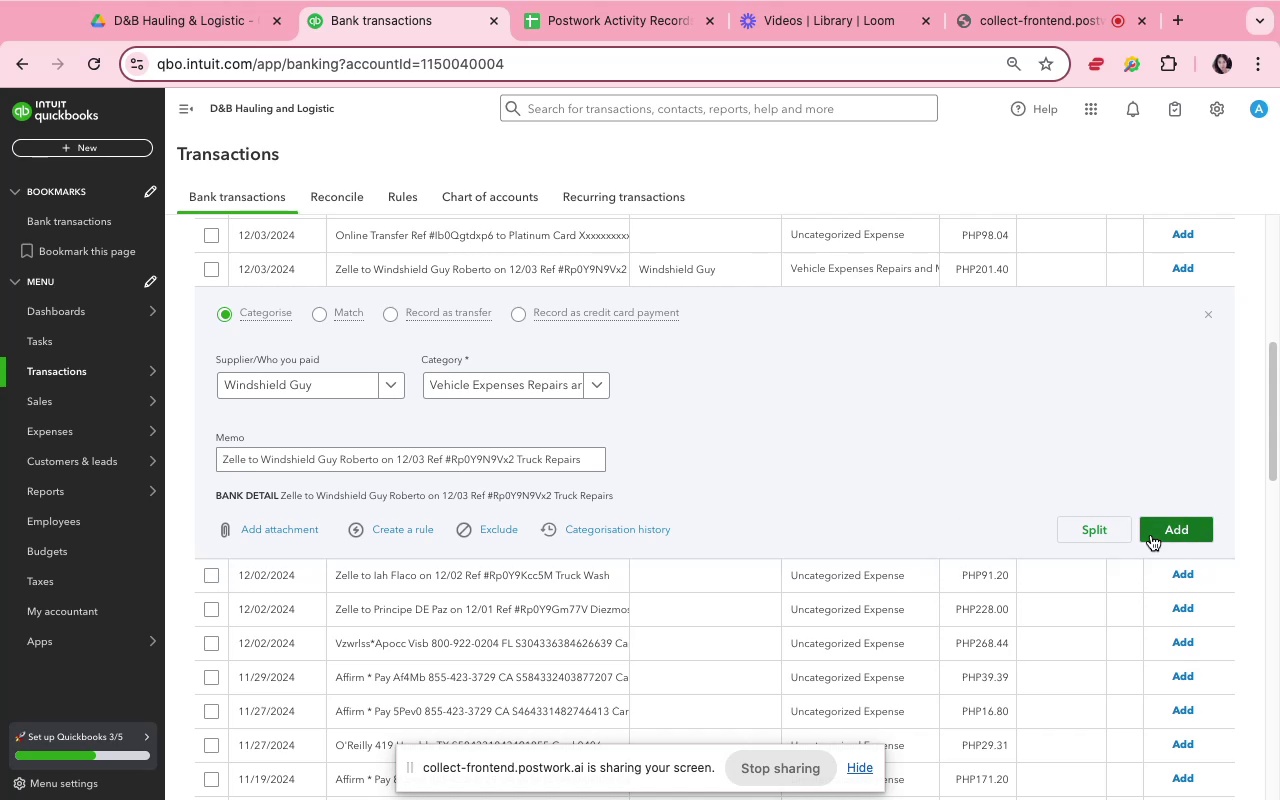 
wait(10.88)
 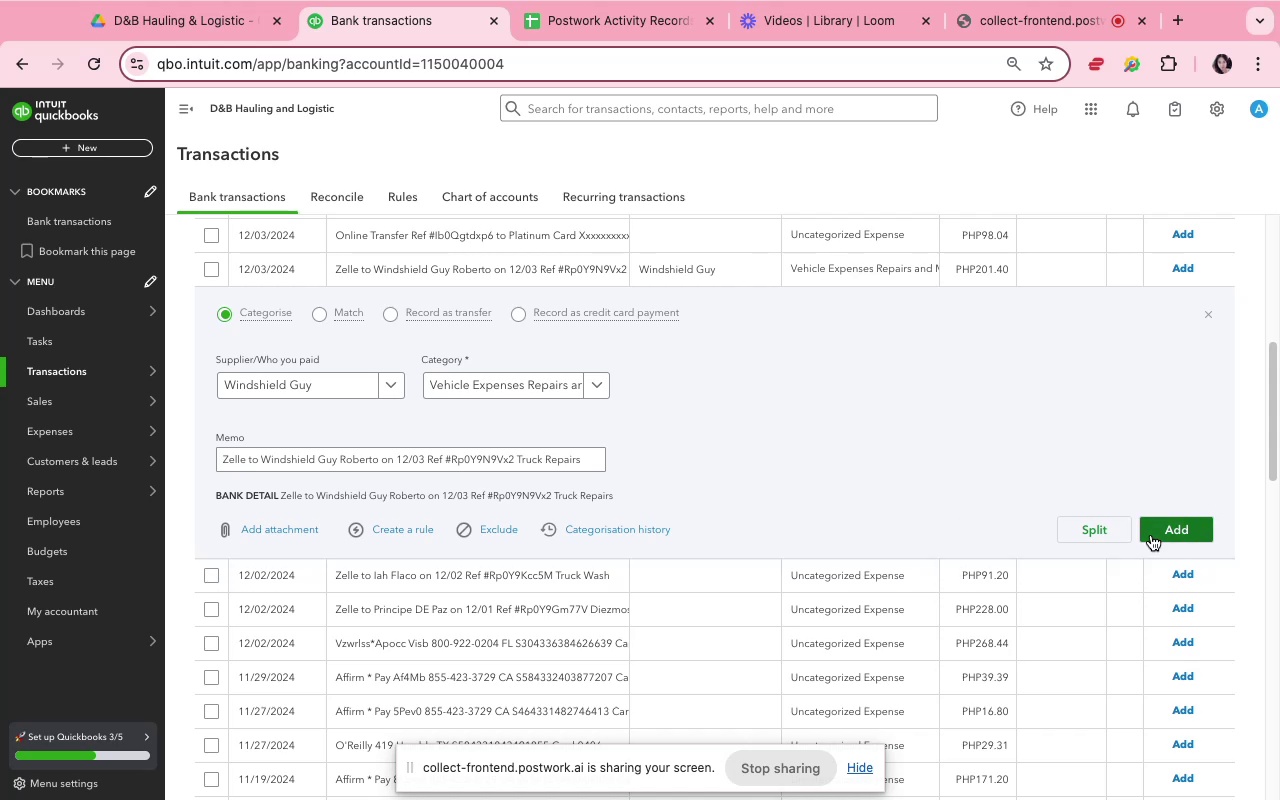 
left_click([397, 526])
 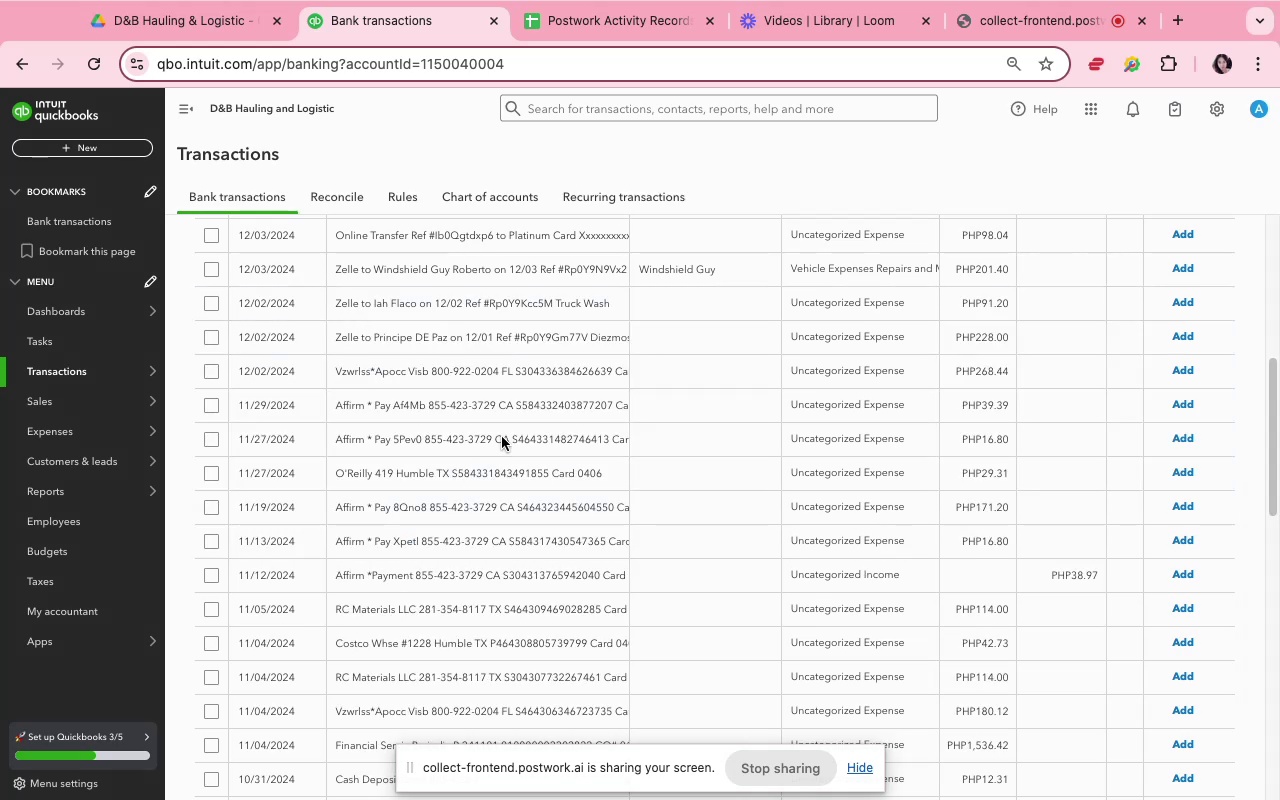 
type(Windshield)
 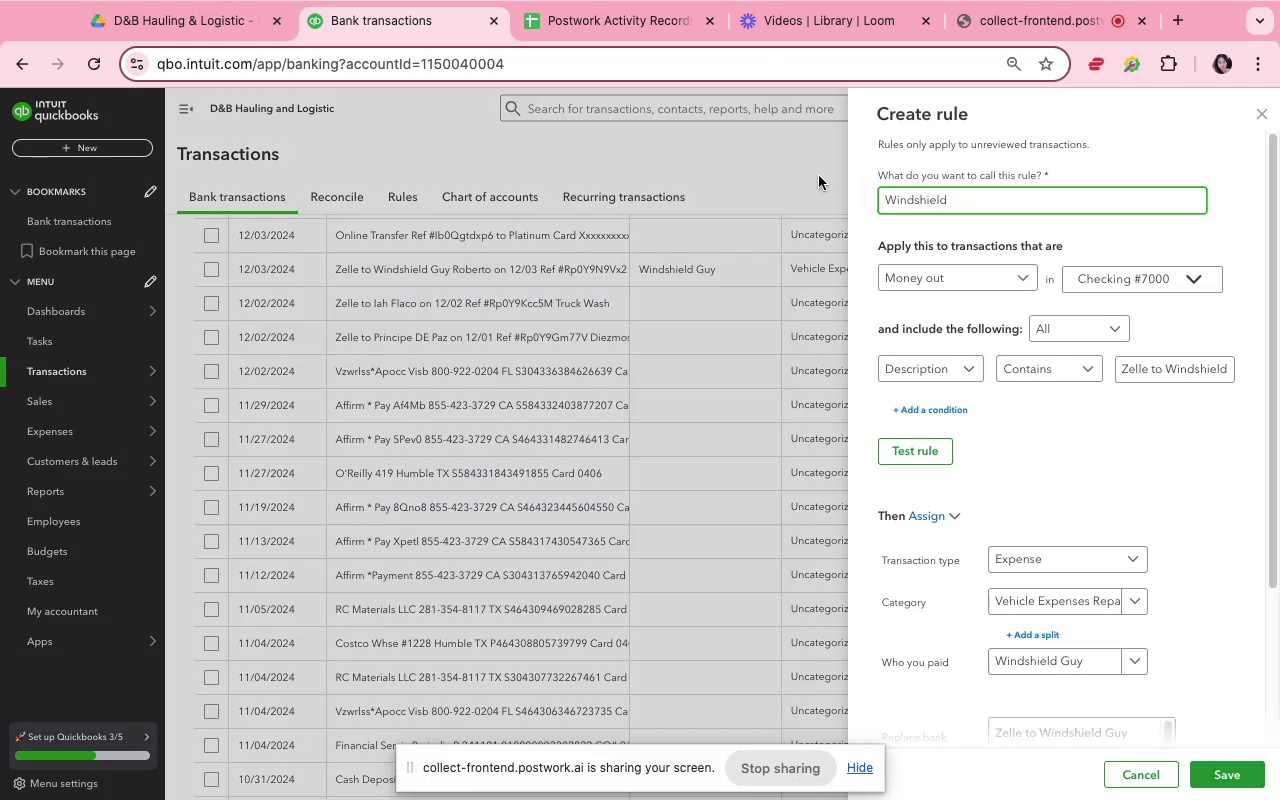 
left_click([1082, 482])
 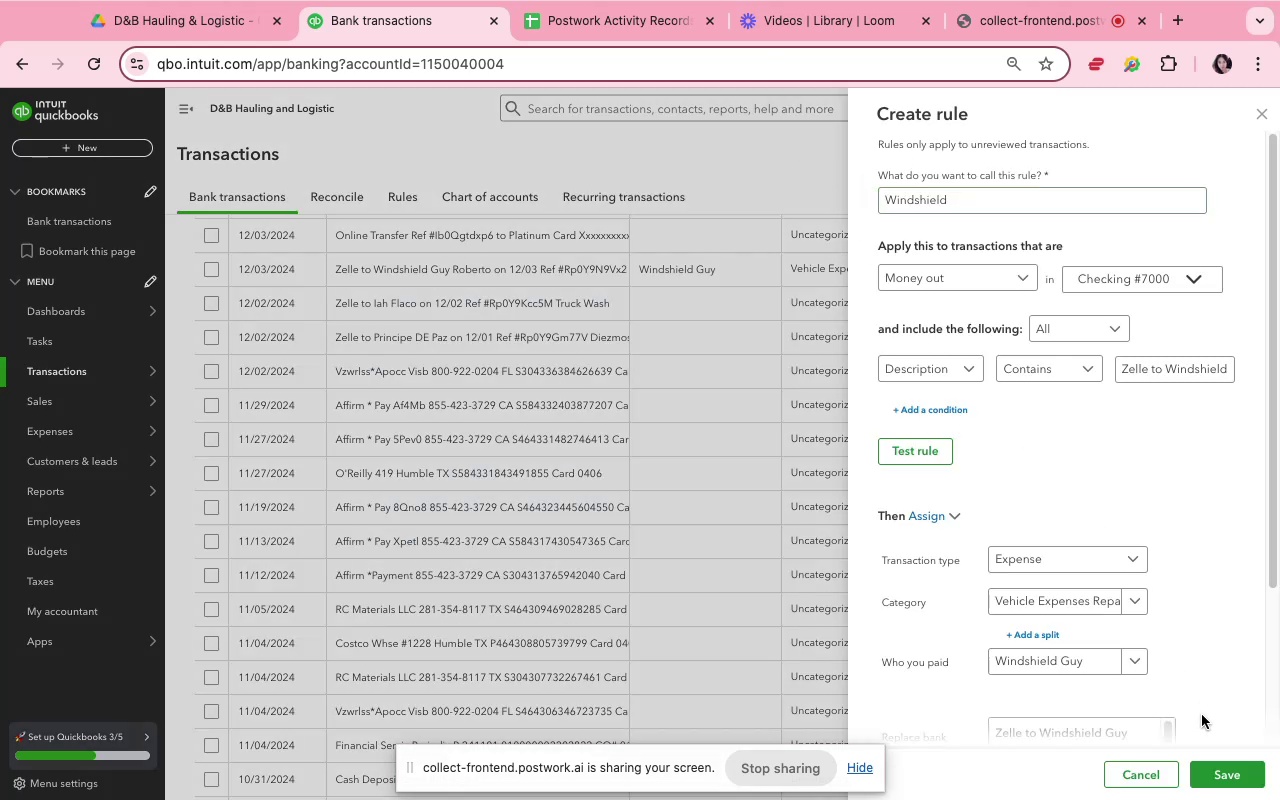 
scroll: coordinate [1205, 685], scroll_direction: down, amount: 16.0
 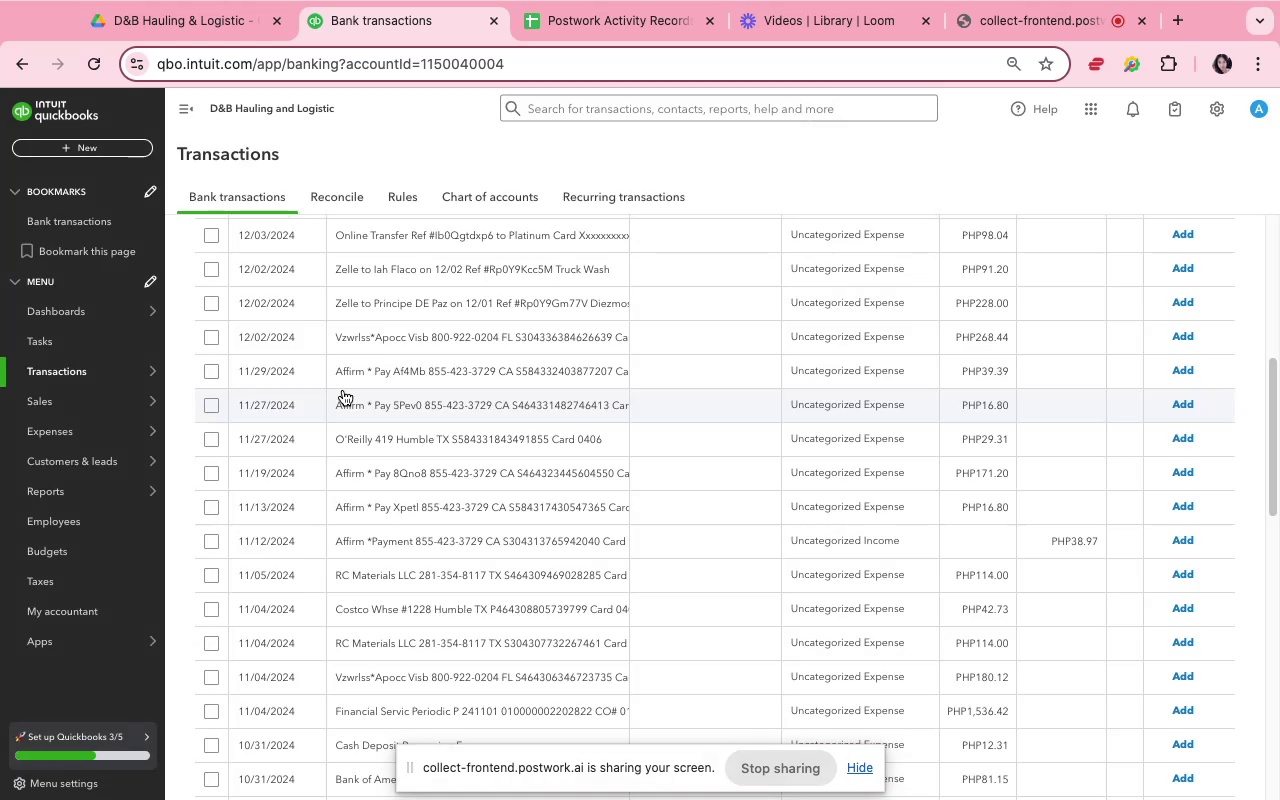 
wait(7.16)
 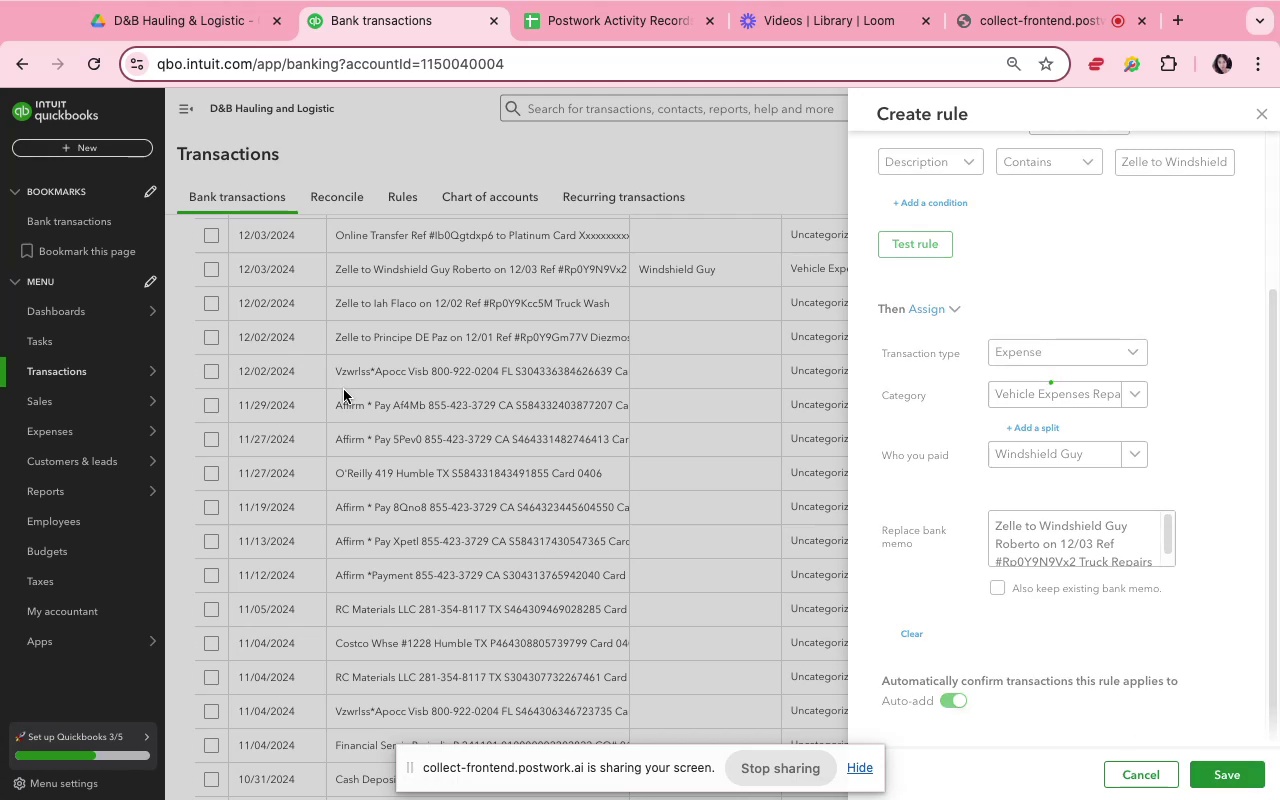 
left_click([504, 299])
 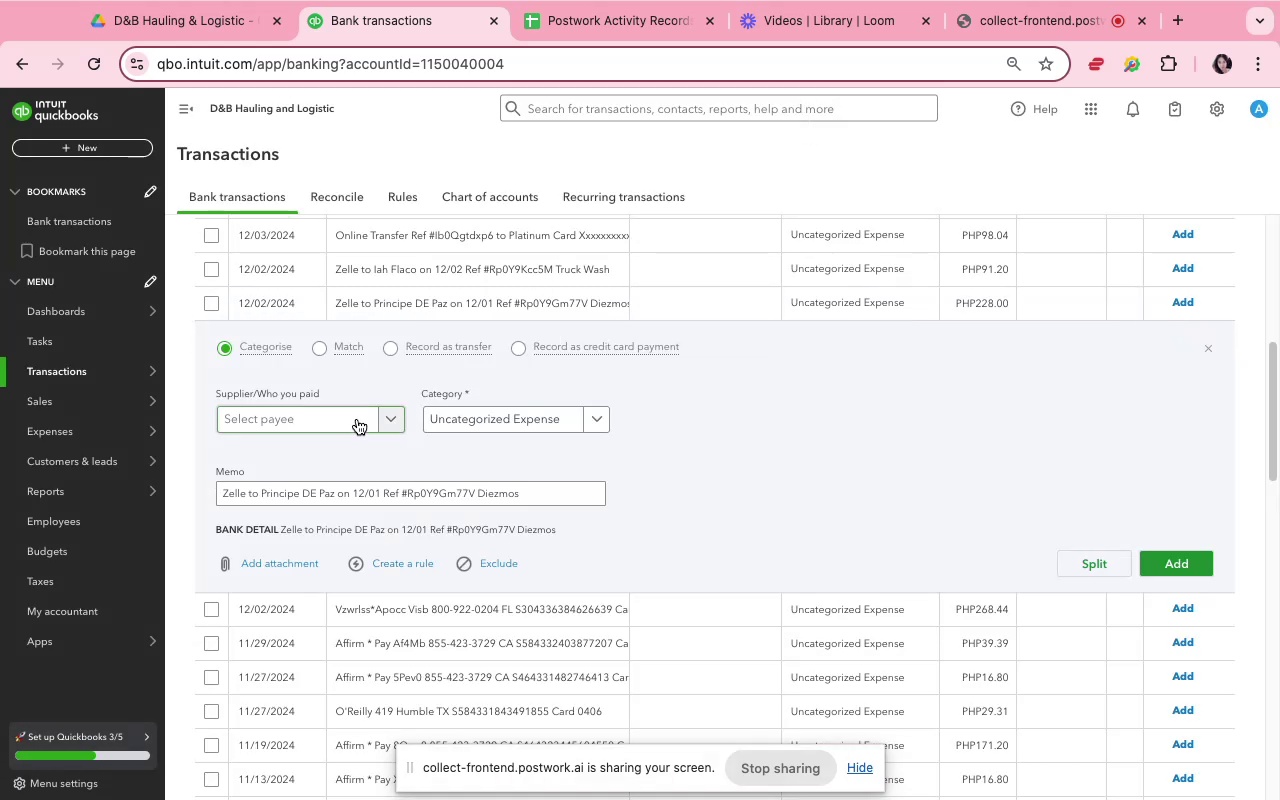 
left_click([355, 416])
 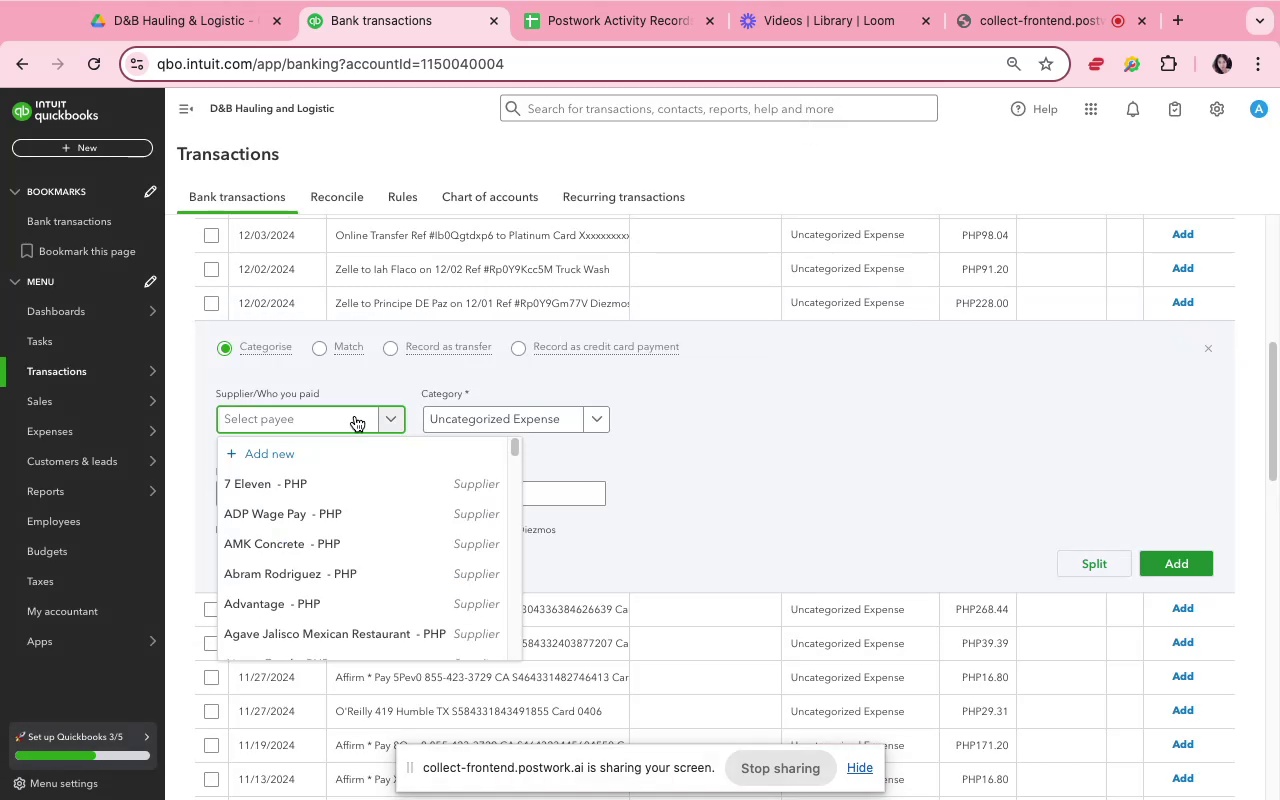 
type(pri)
 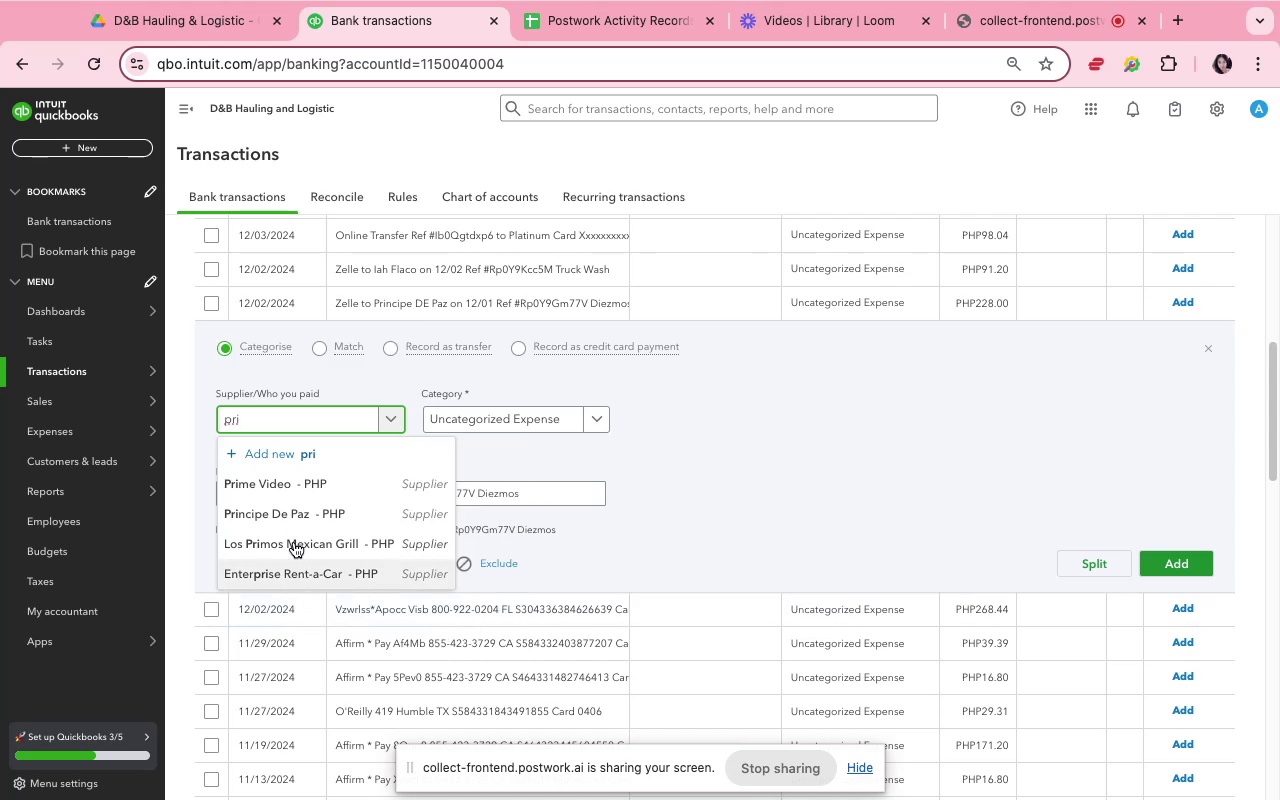 
left_click([292, 504])
 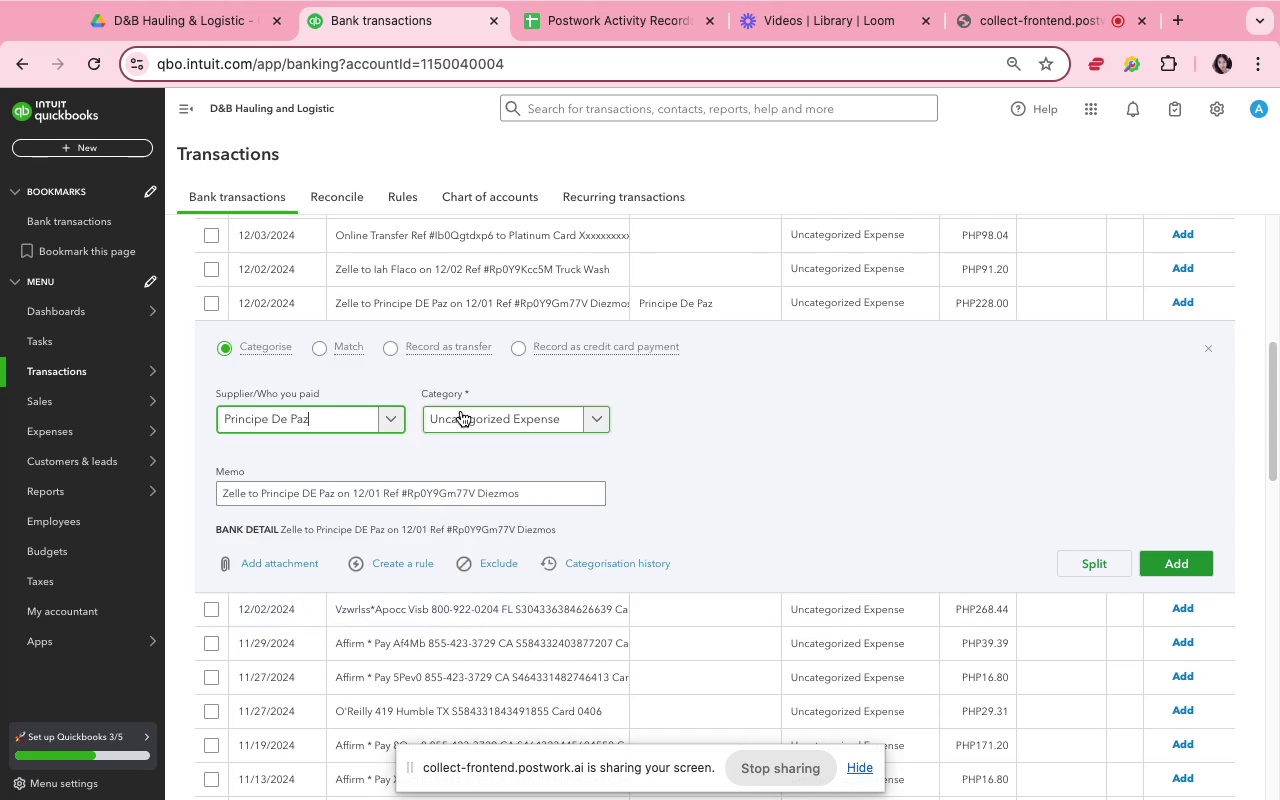 
left_click([469, 415])
 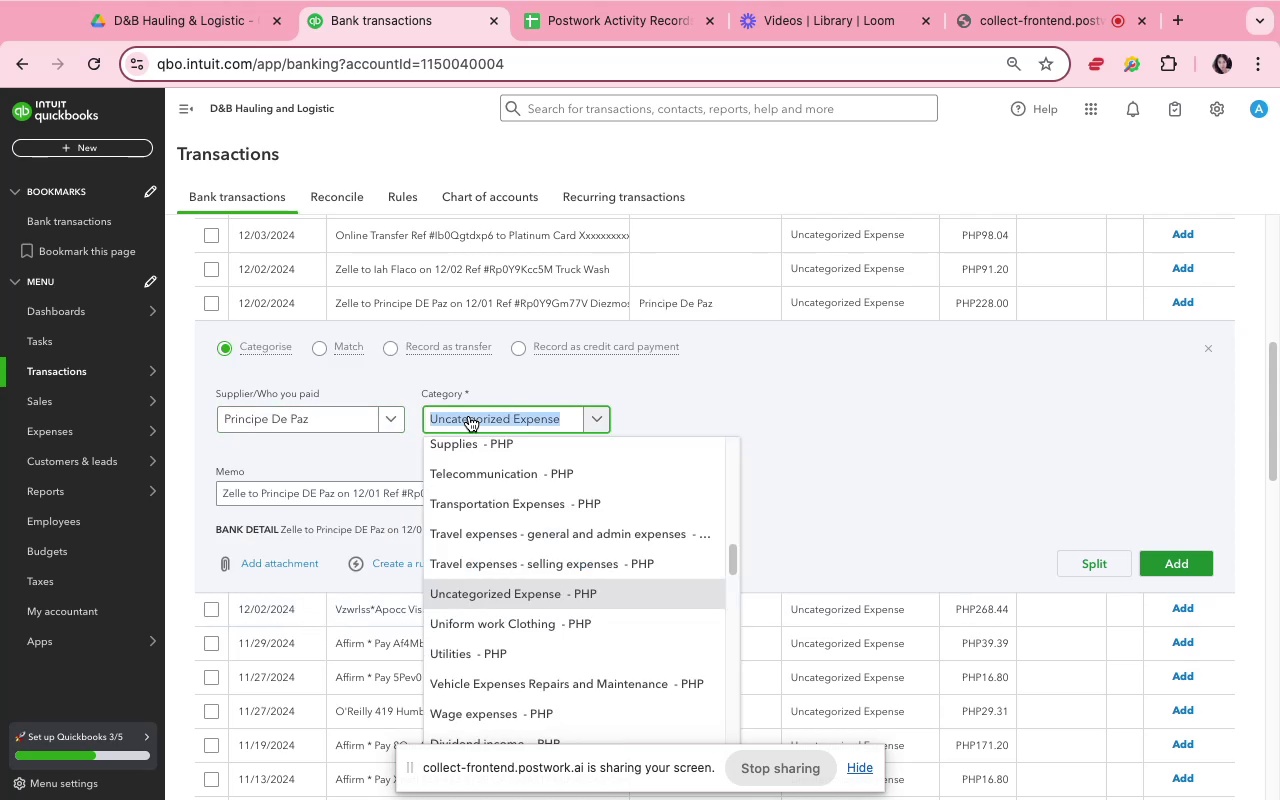 
type(ch)
 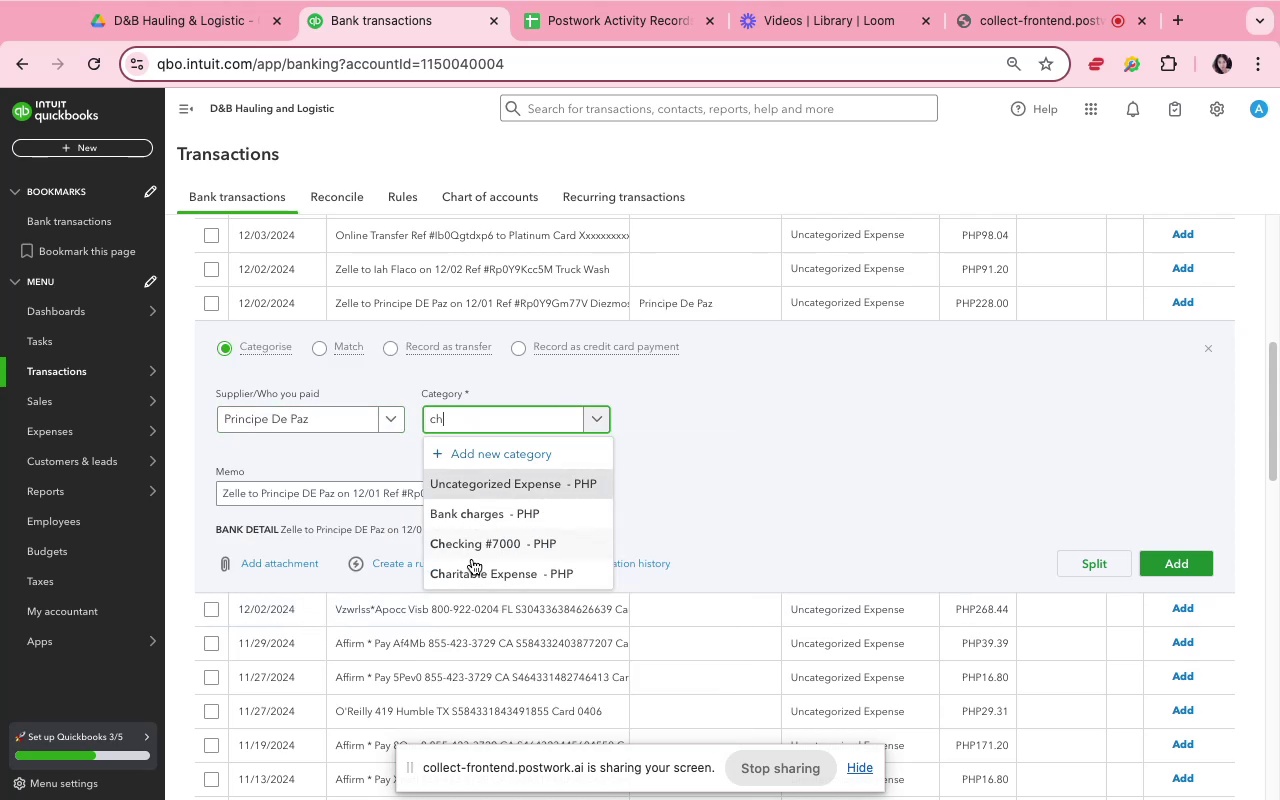 
left_click([480, 573])
 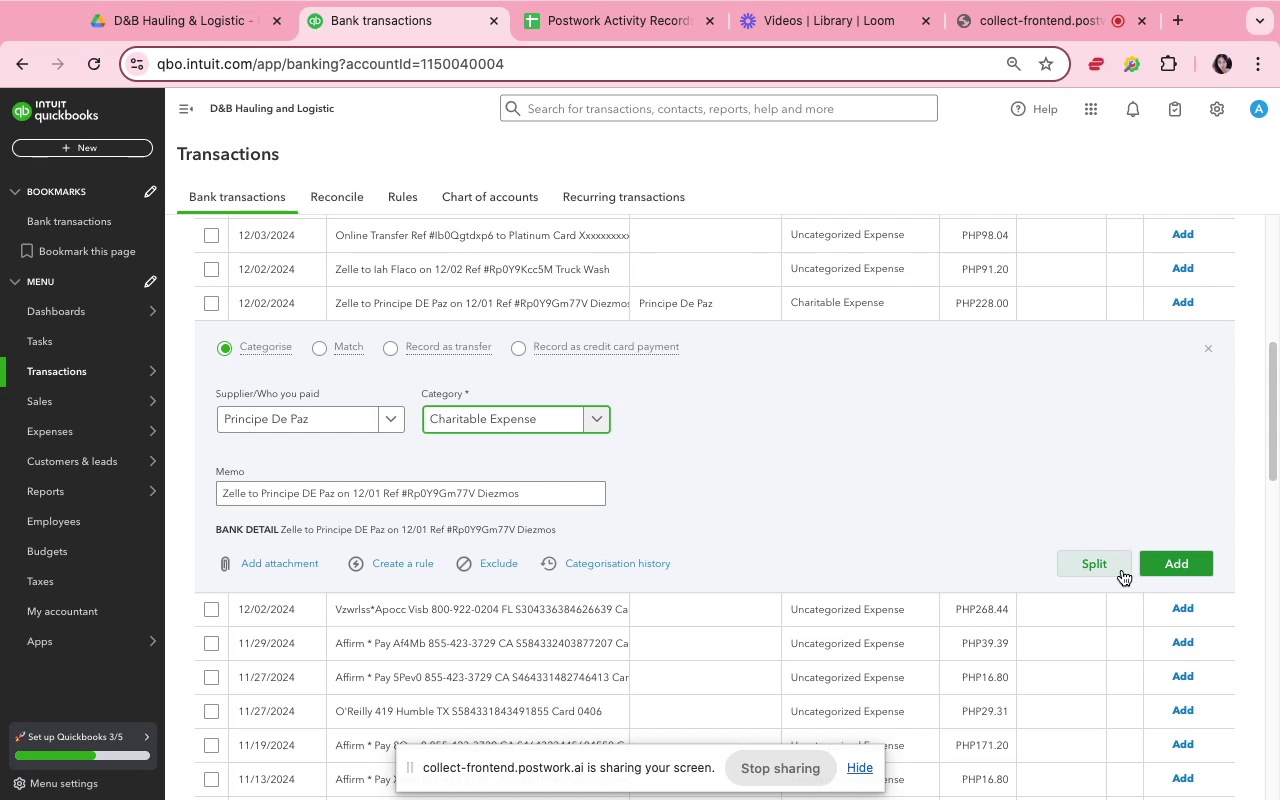 
left_click([1144, 565])
 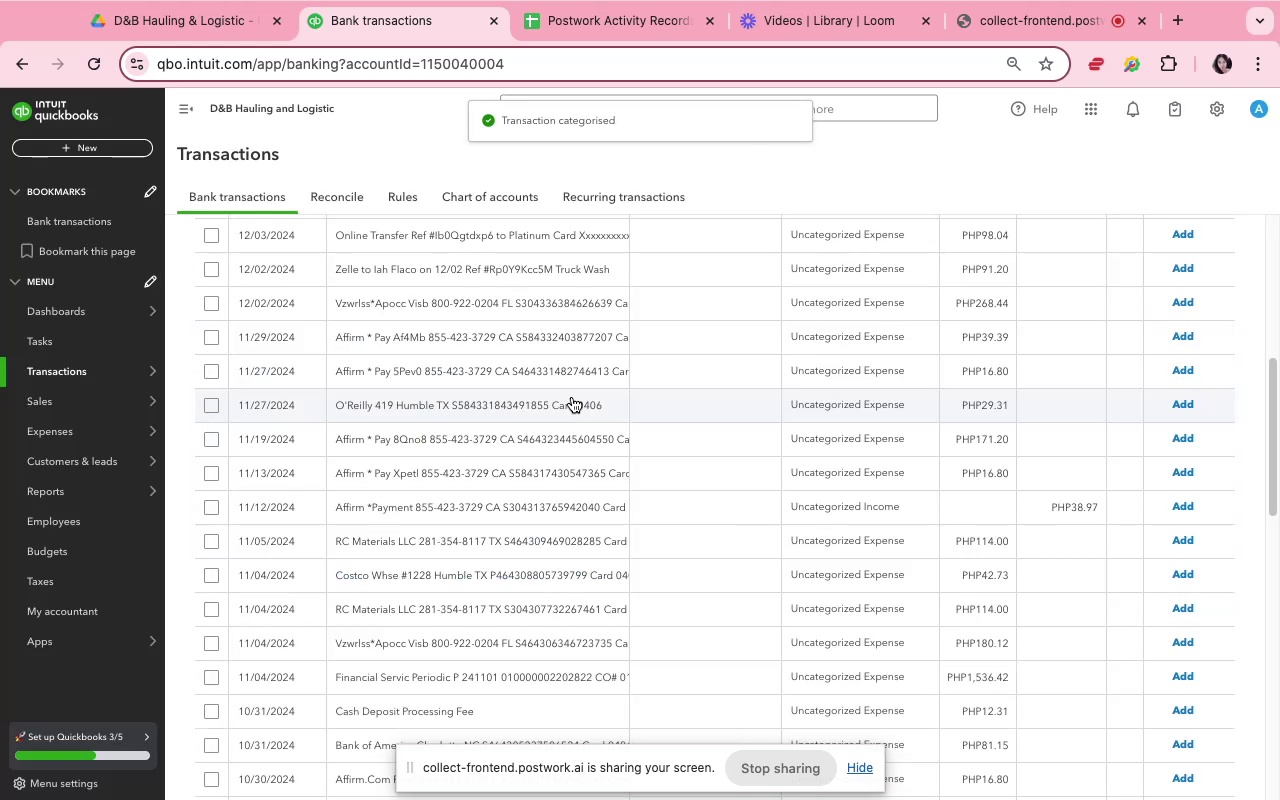 
wait(5.92)
 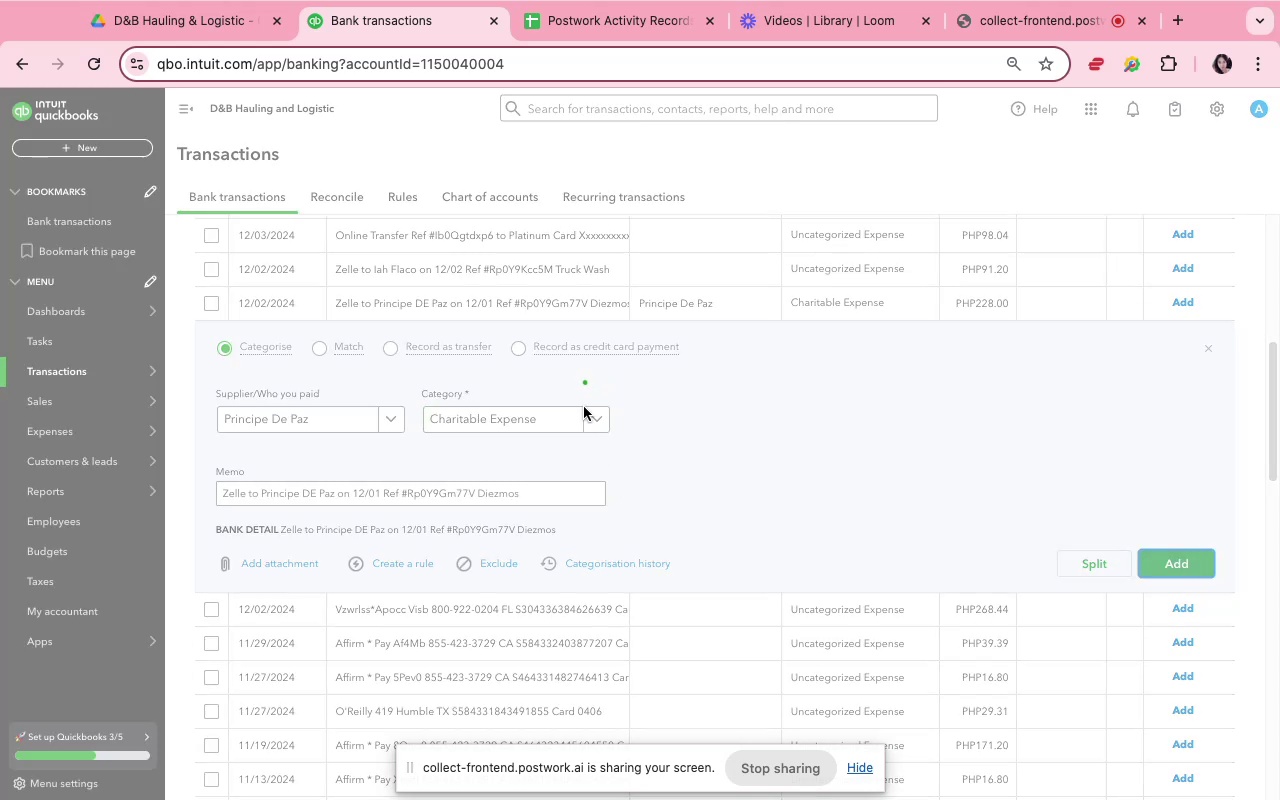 
scroll: coordinate [560, 376], scroll_direction: down, amount: 5.0
 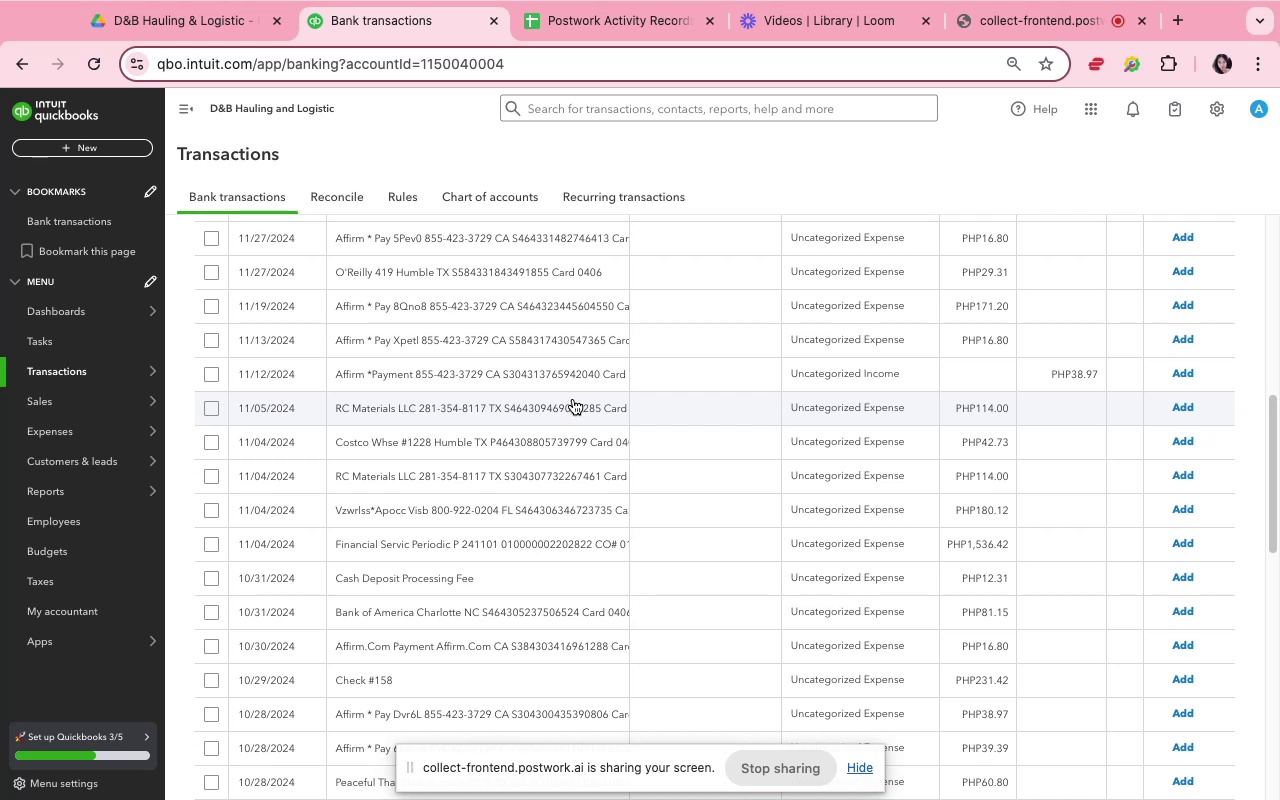 
left_click([569, 381])
 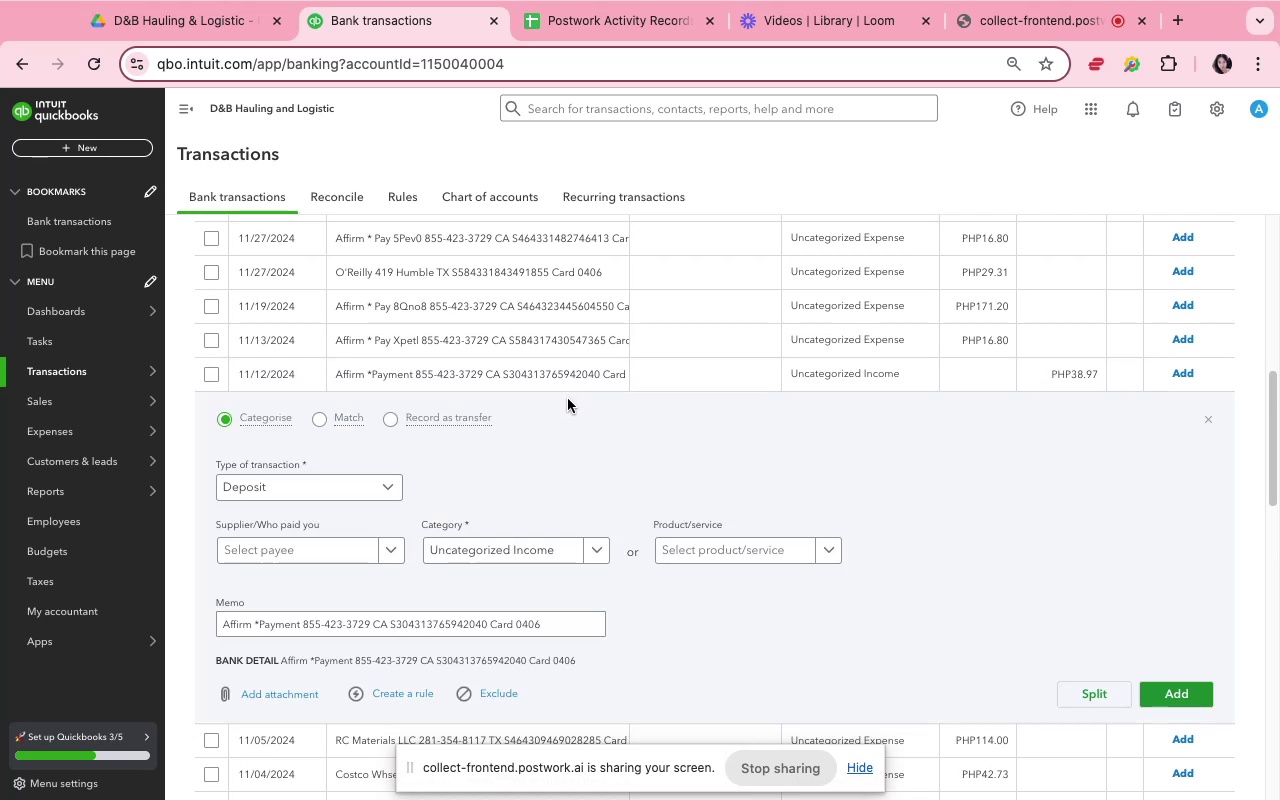 
wait(10.64)
 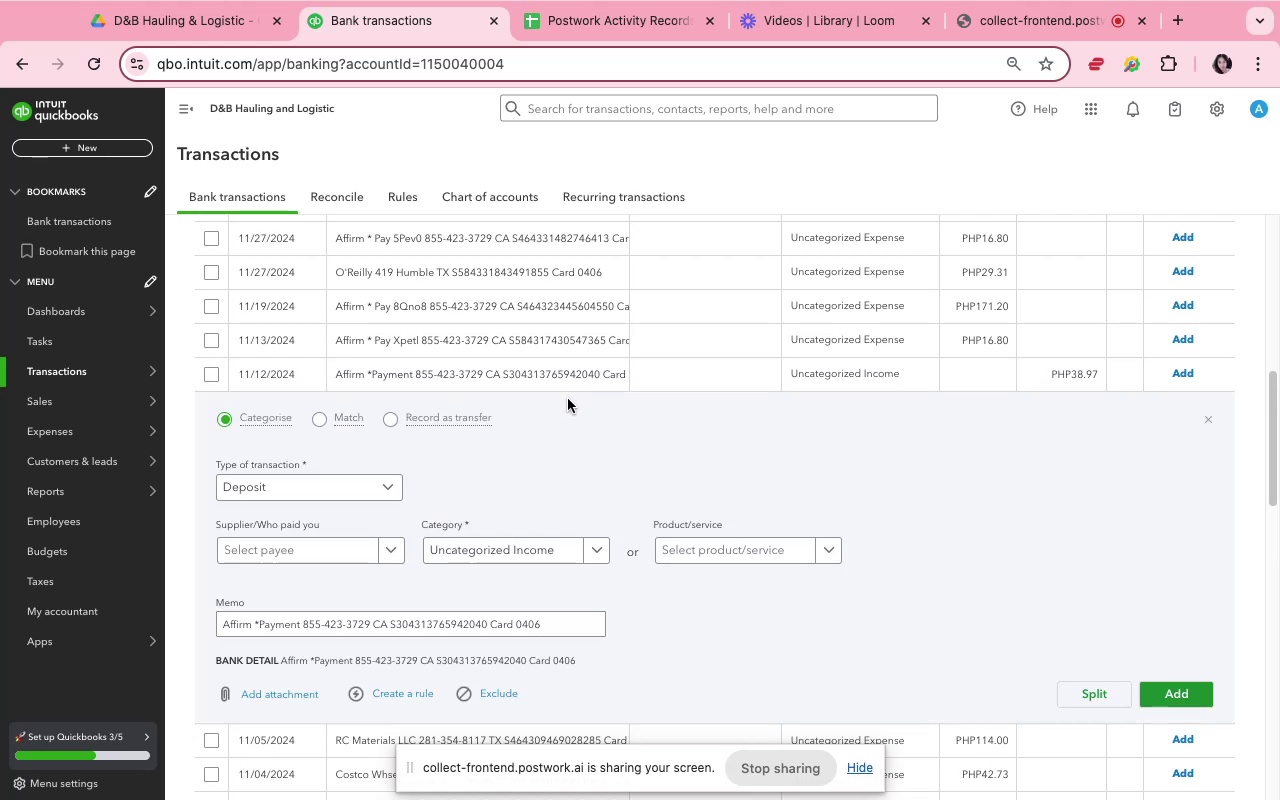 
left_click([352, 546])
 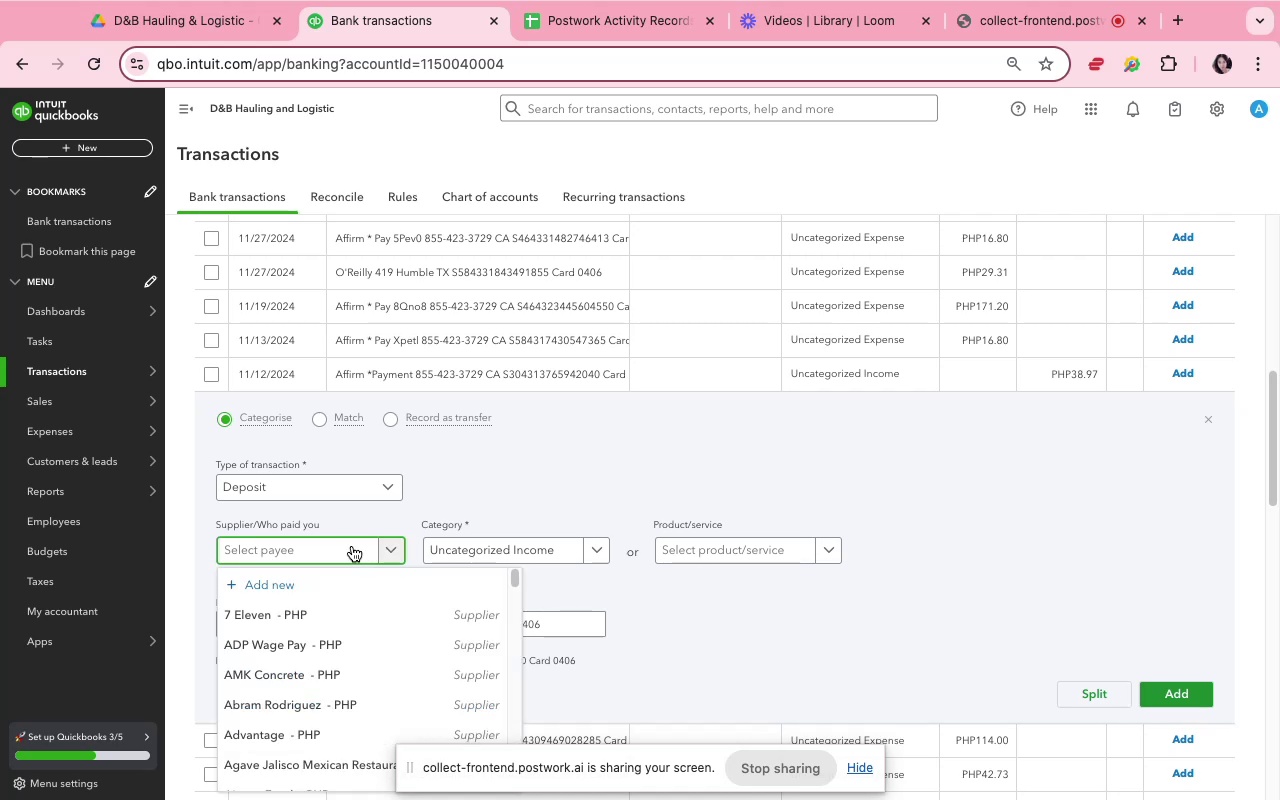 
scroll: coordinate [384, 592], scroll_direction: down, amount: 45.0
 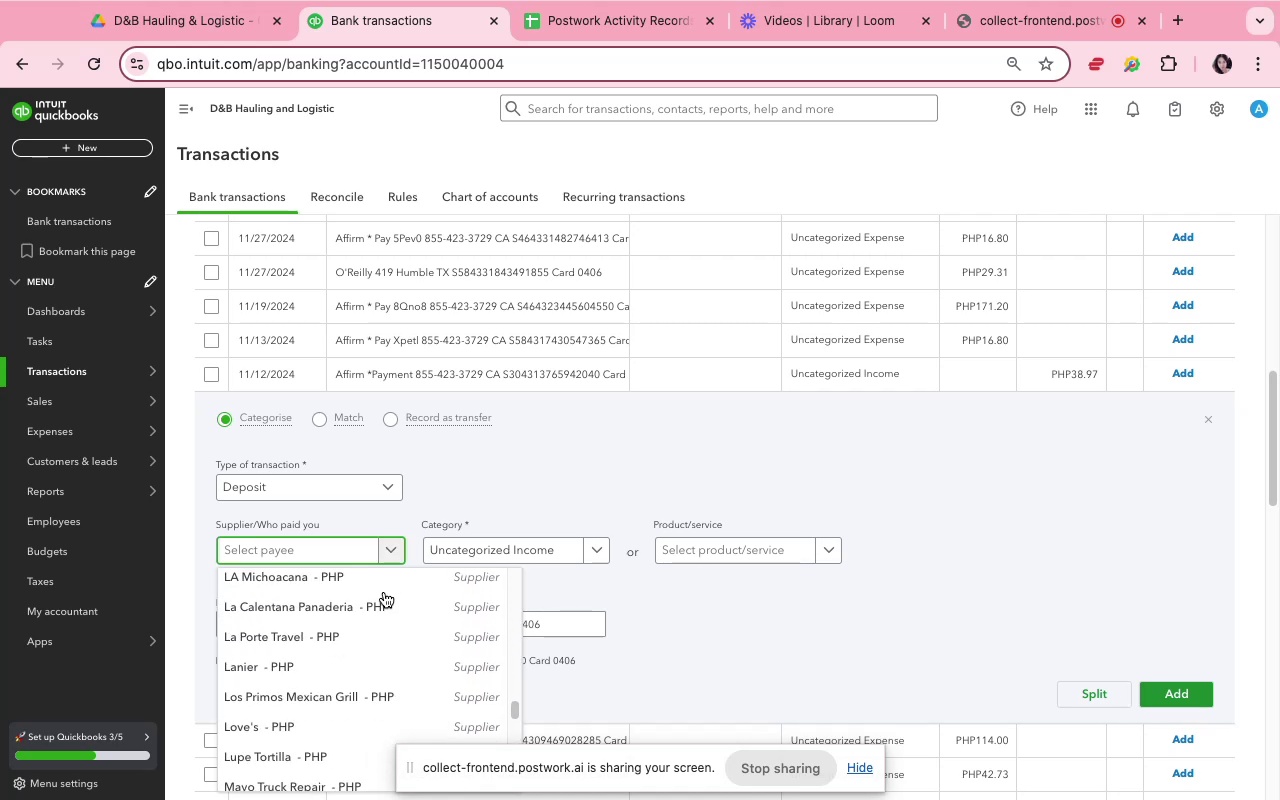 
scroll: coordinate [384, 592], scroll_direction: up, amount: 38.0
 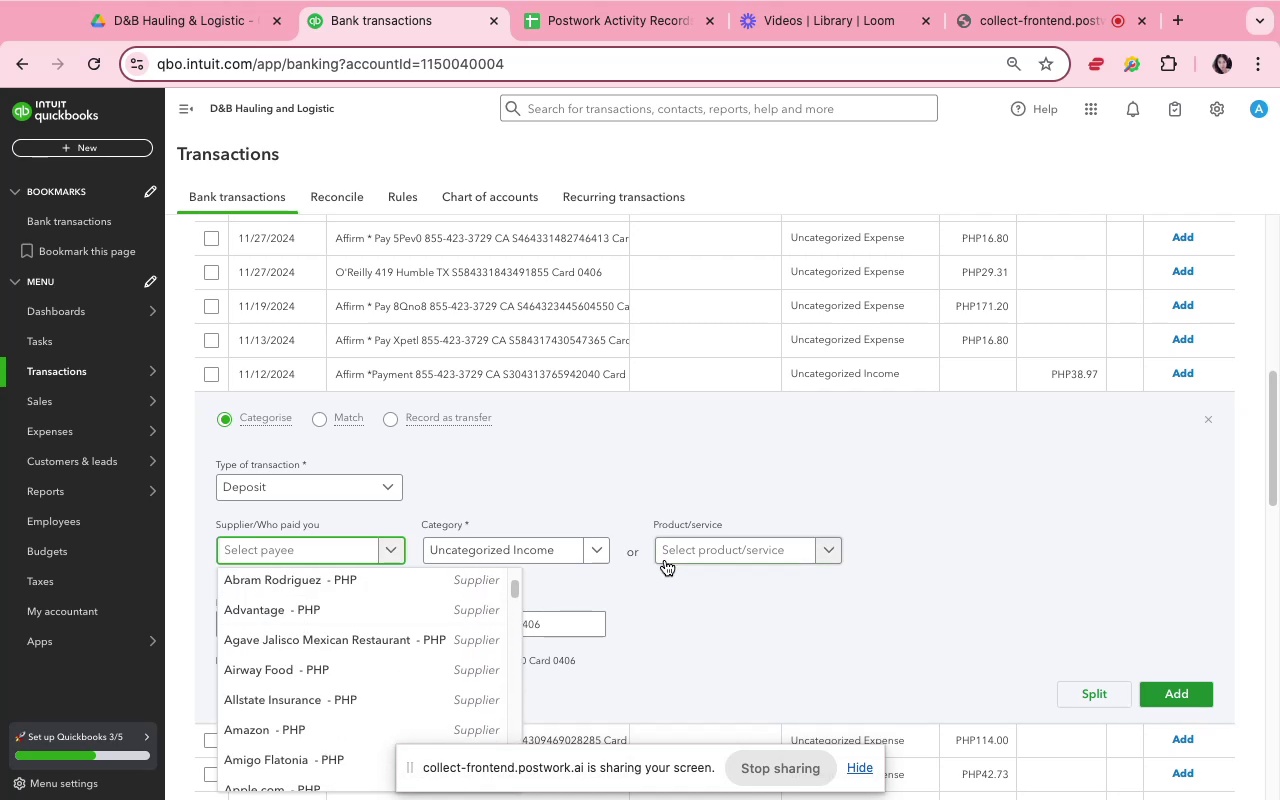 
left_click([679, 579])
 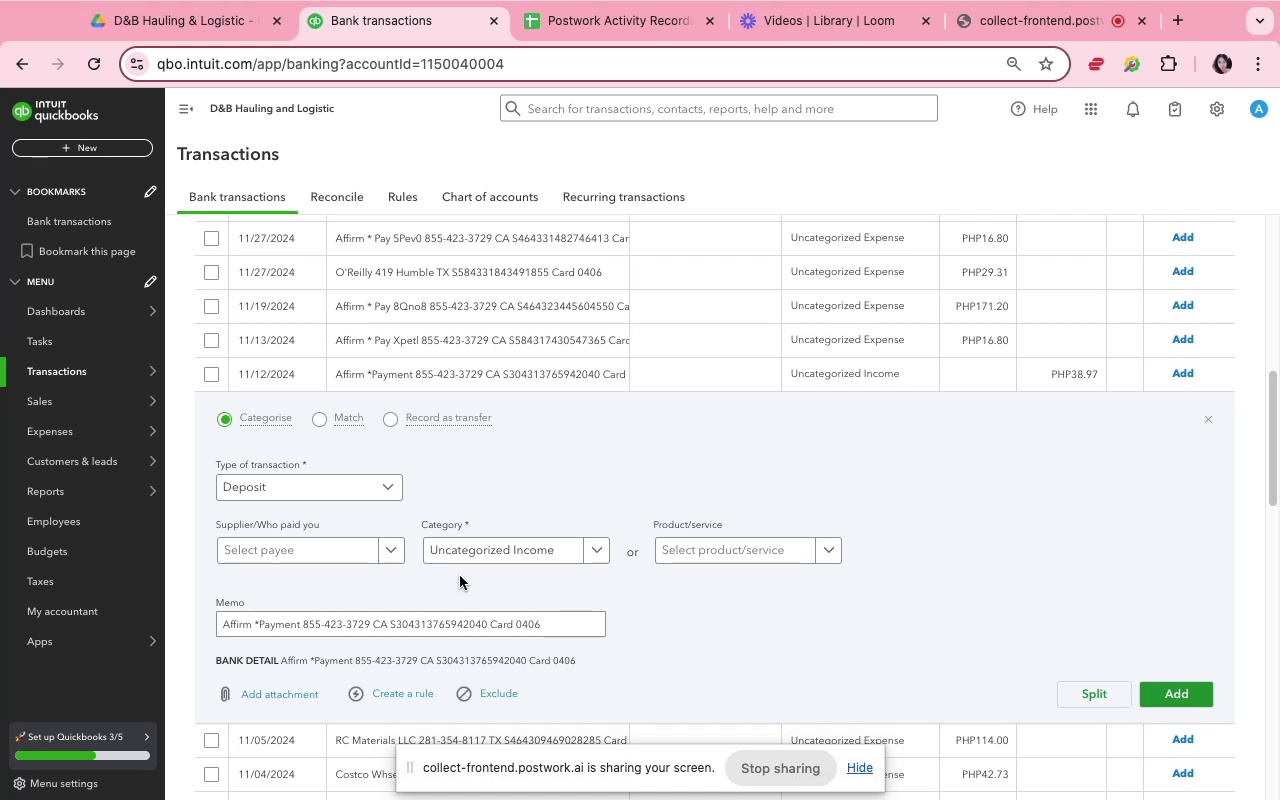 
wait(8.86)
 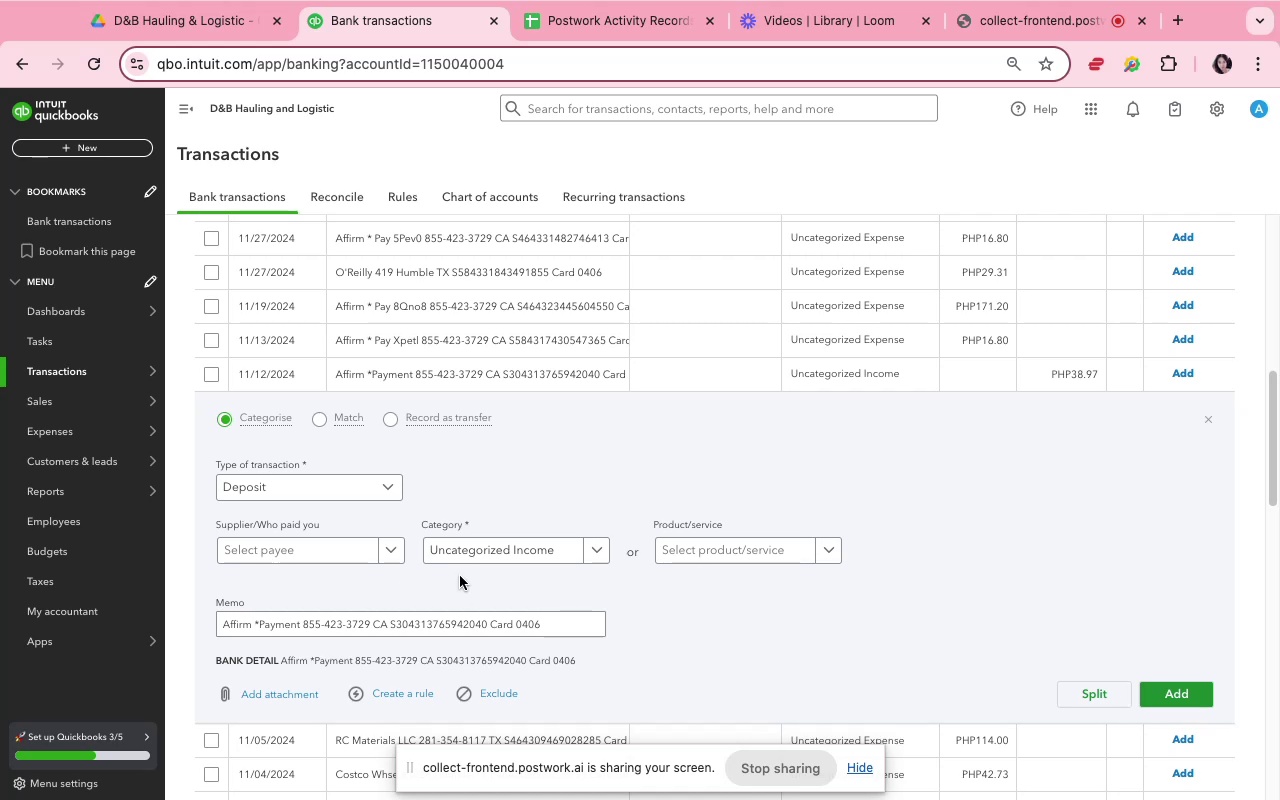 
left_click([458, 575])
 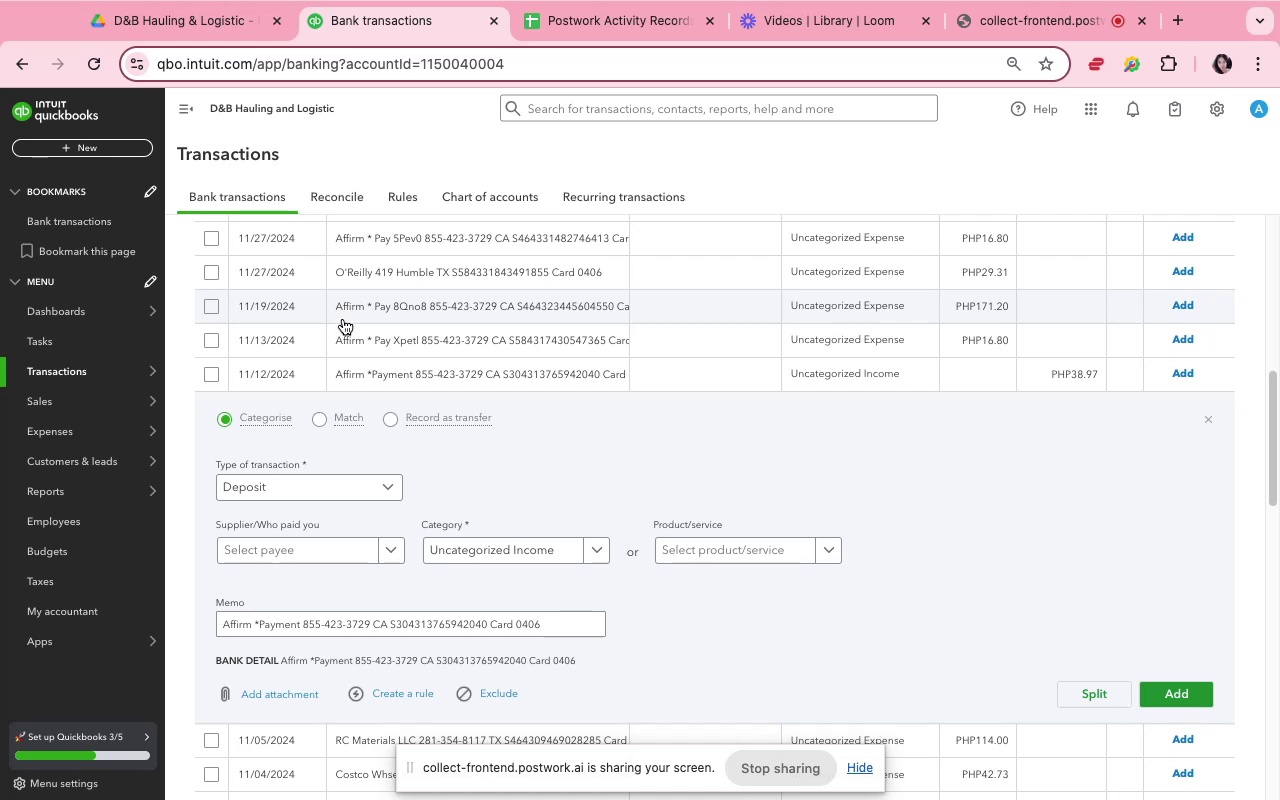 
wait(10.19)
 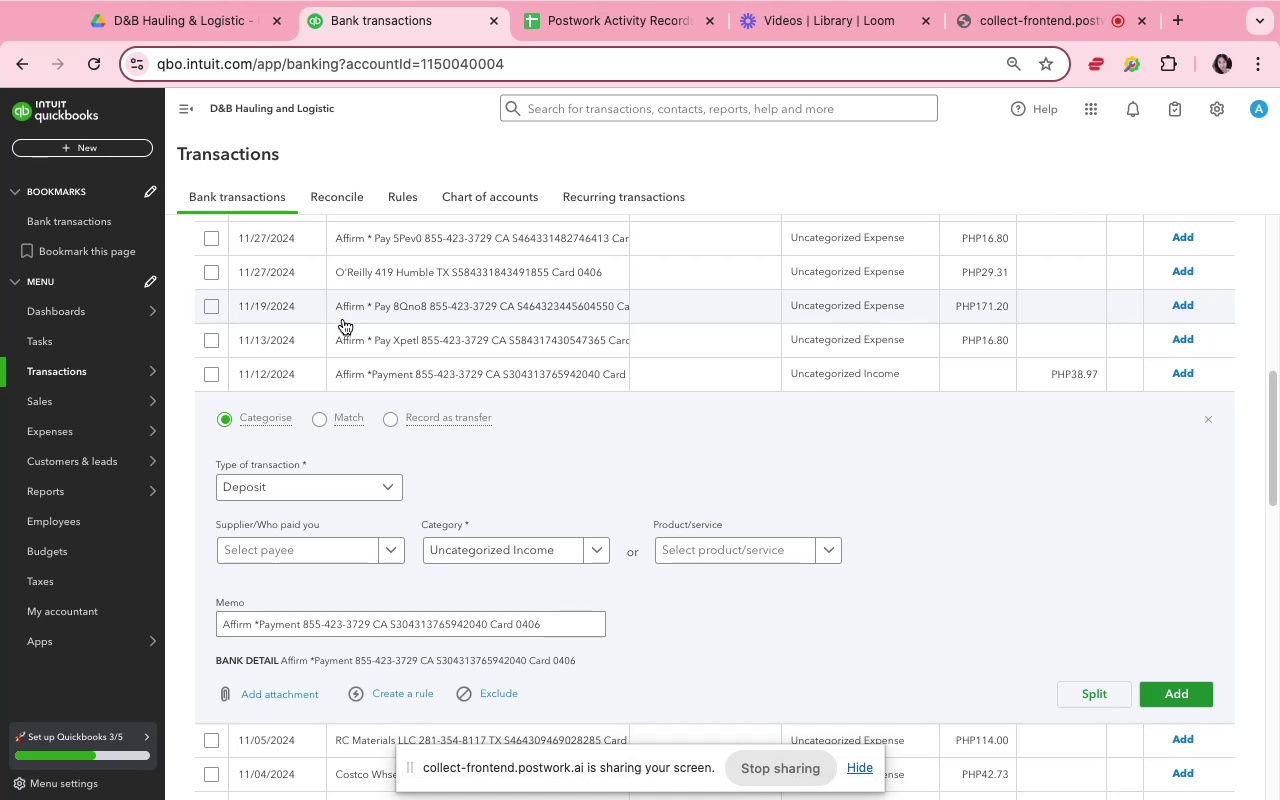 
left_click([519, 301])
 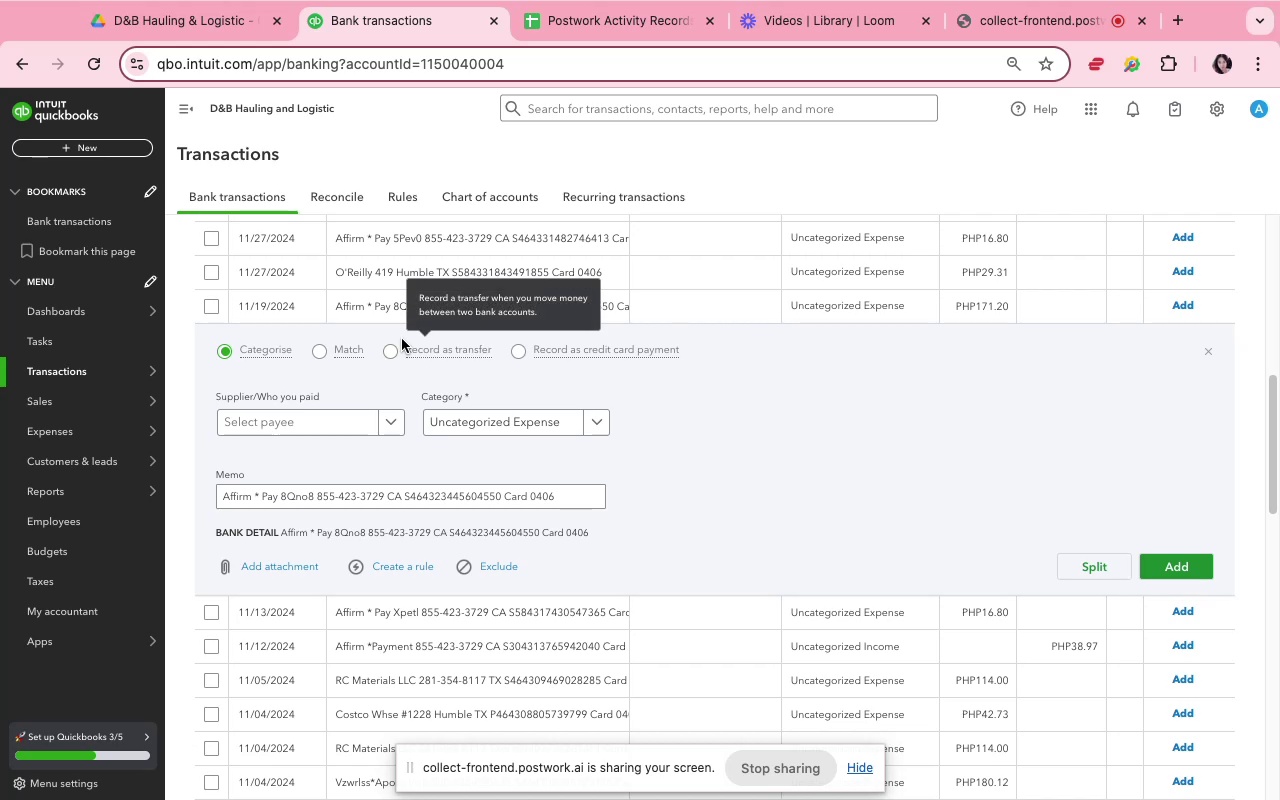 
wait(10.81)
 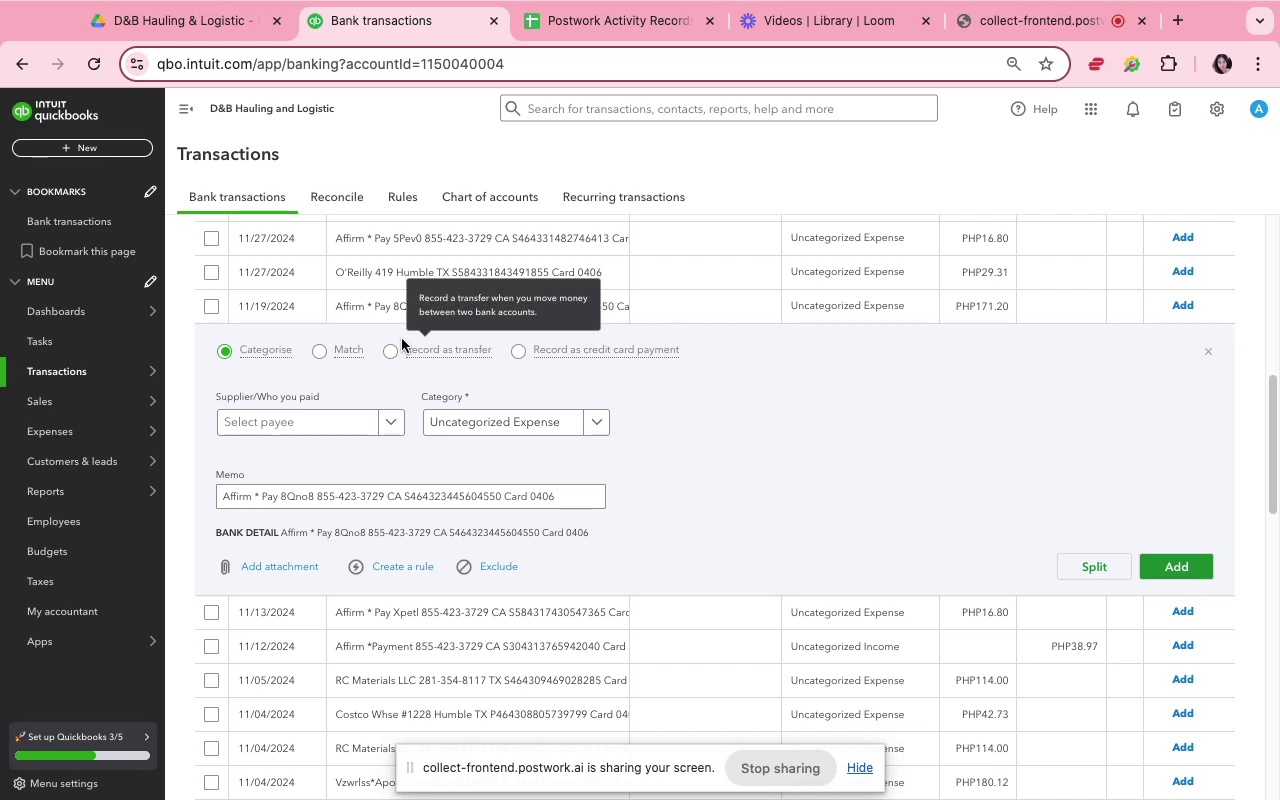 
left_click([446, 395])
 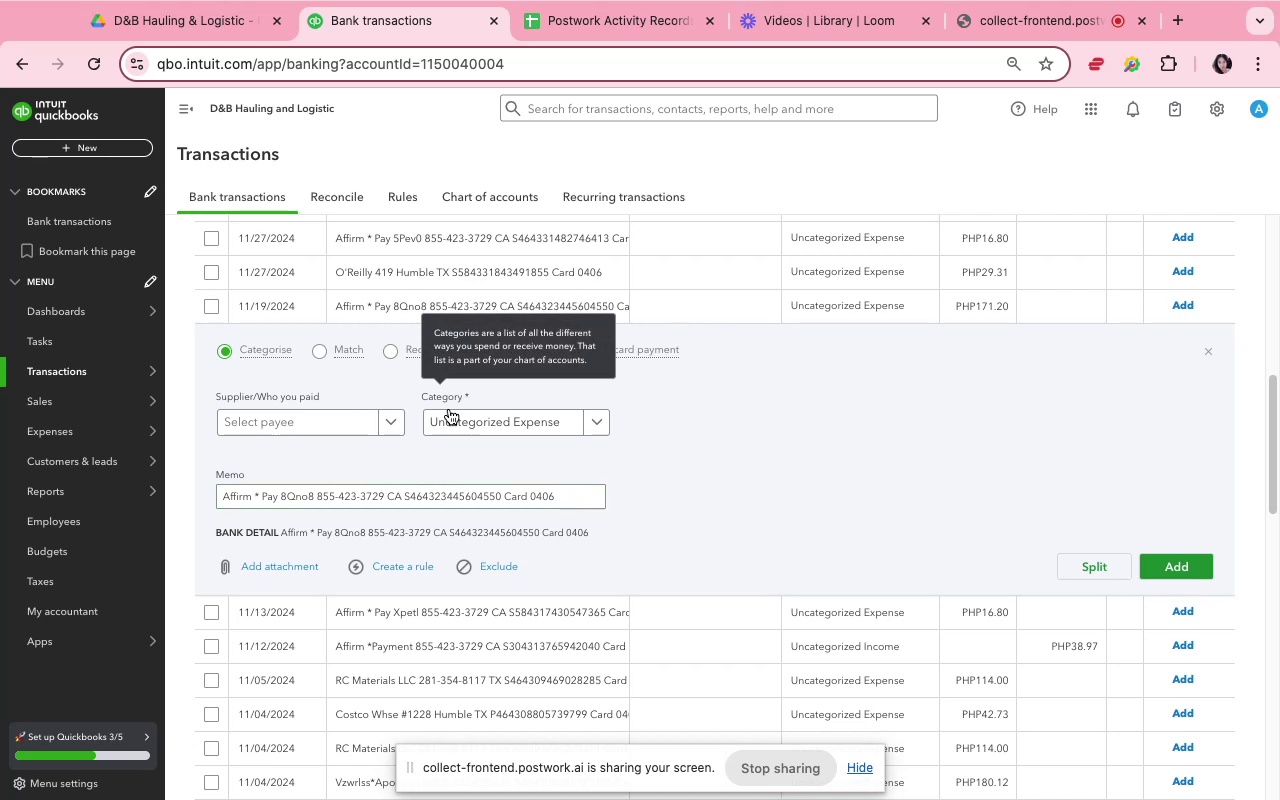 
left_click([452, 418])
 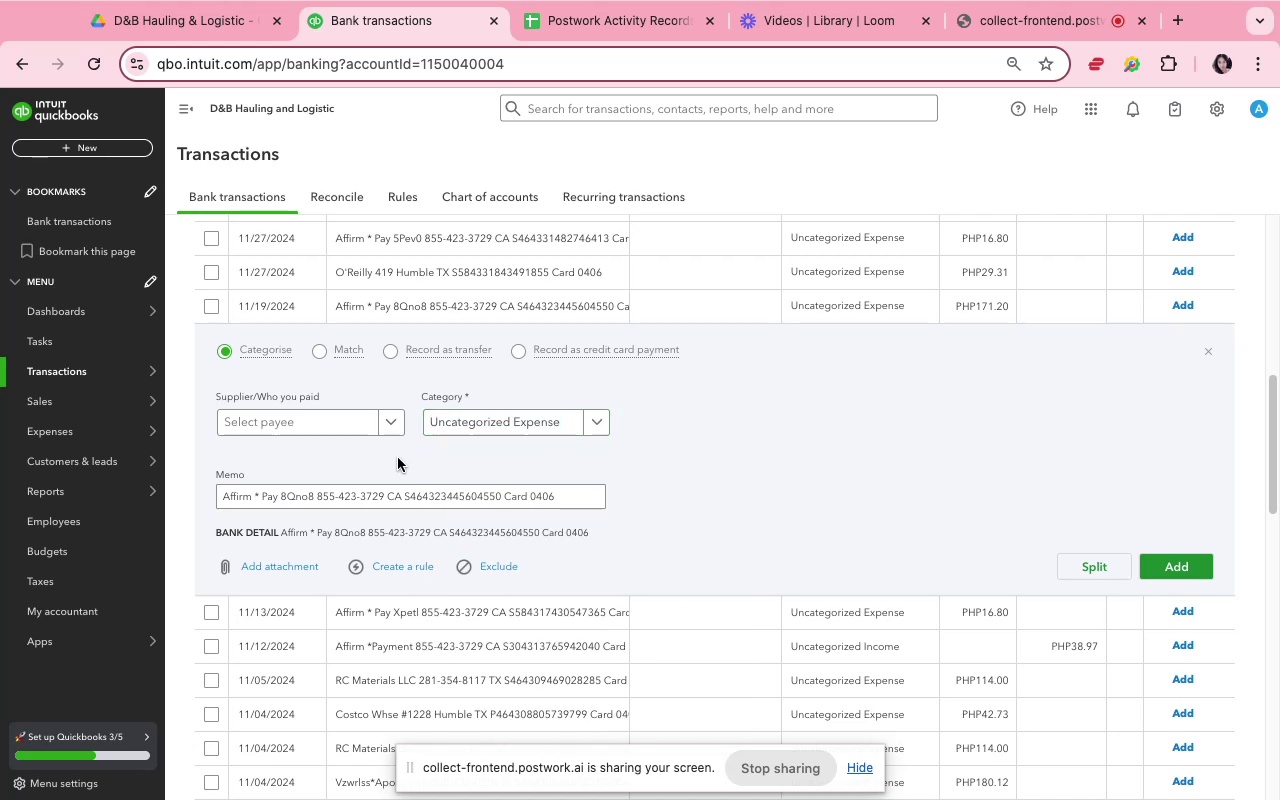 
wait(14.09)
 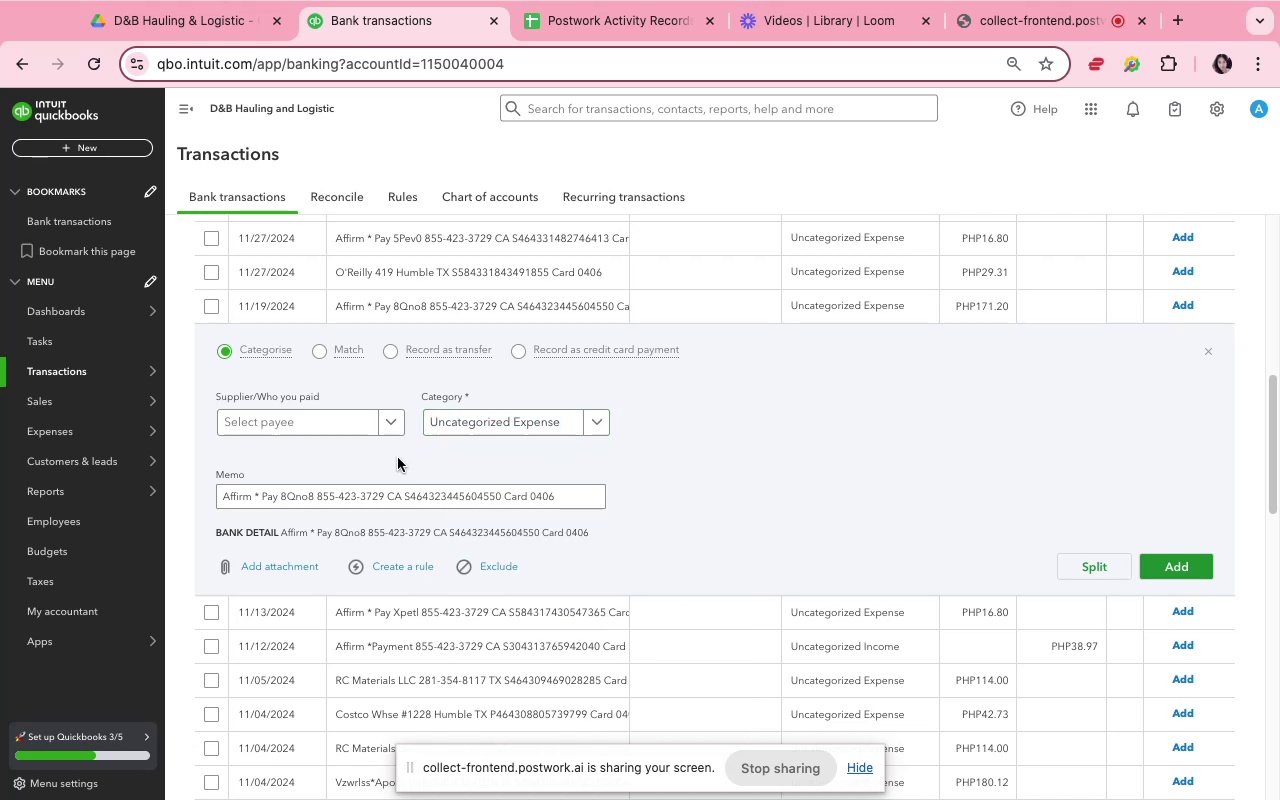 
scroll: coordinate [619, 457], scroll_direction: down, amount: 3.0
 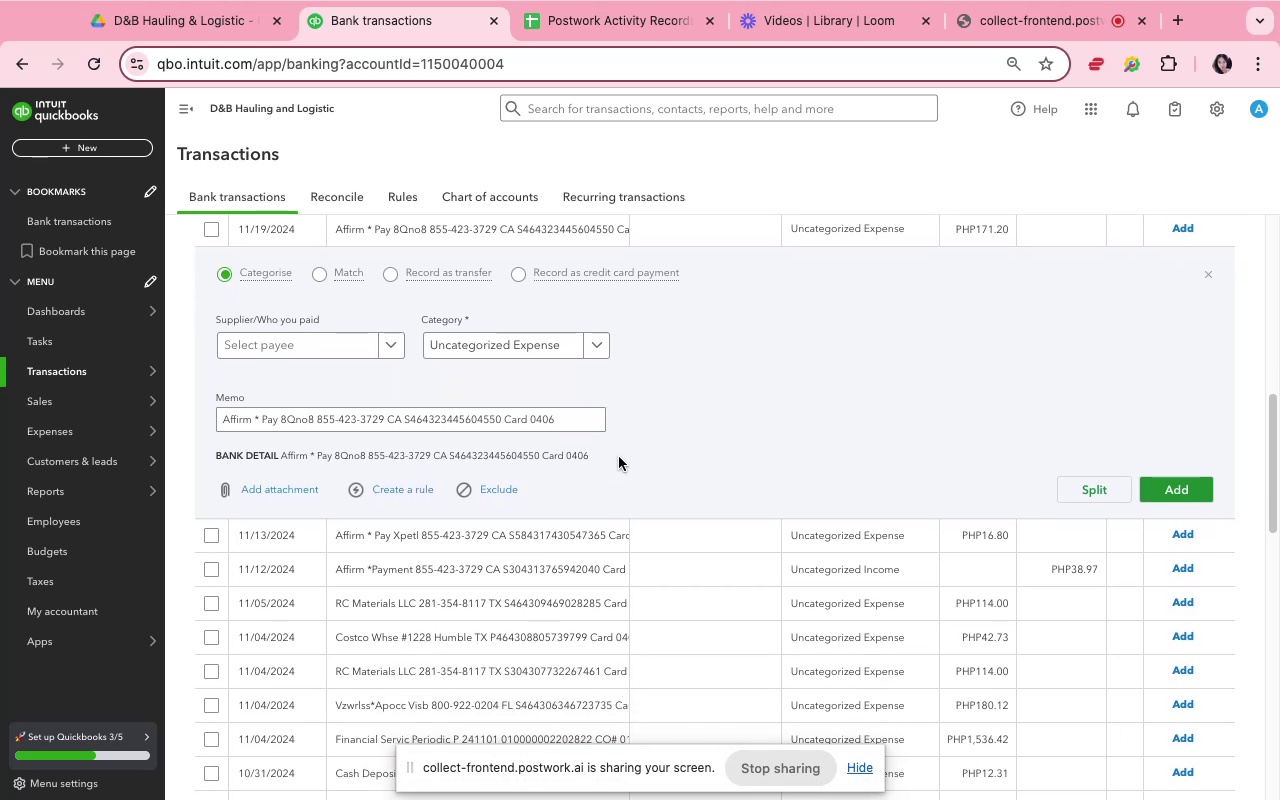 
scroll: coordinate [619, 457], scroll_direction: up, amount: 2.0
 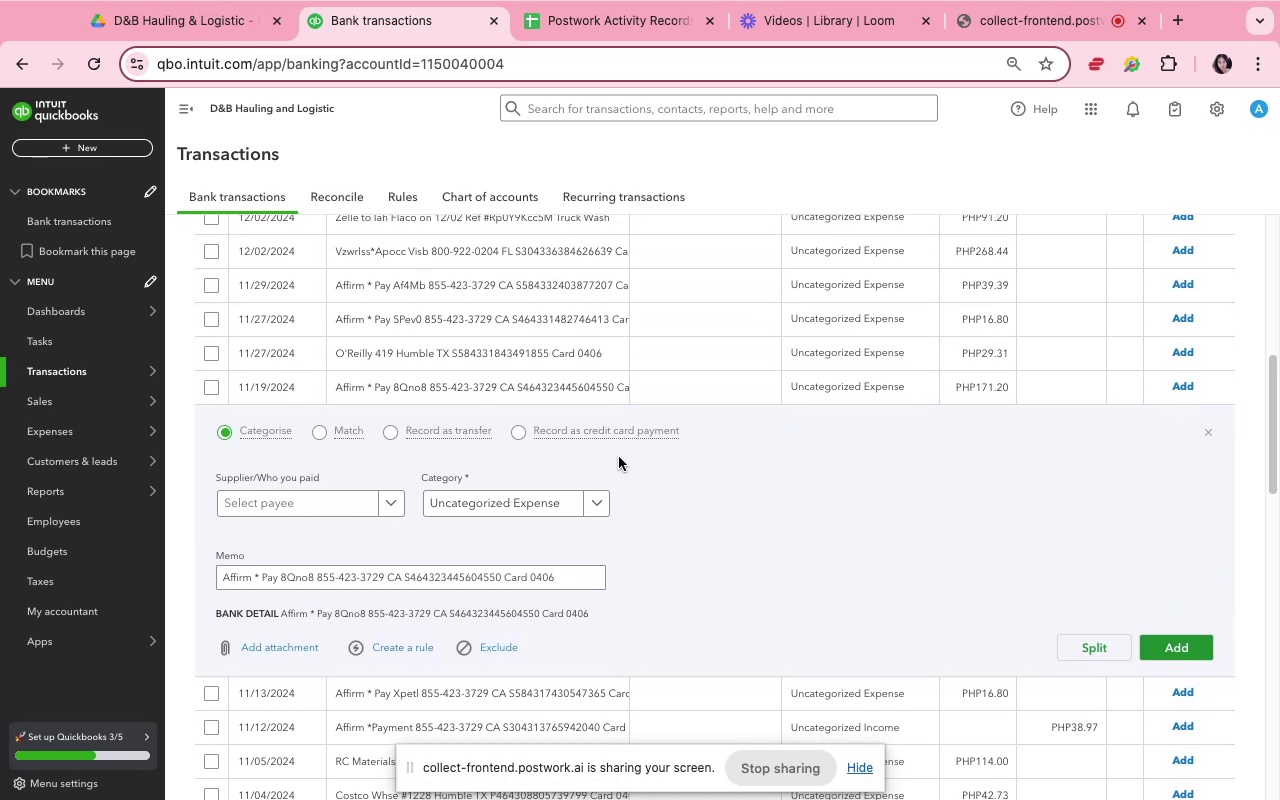 
left_click([547, 377])
 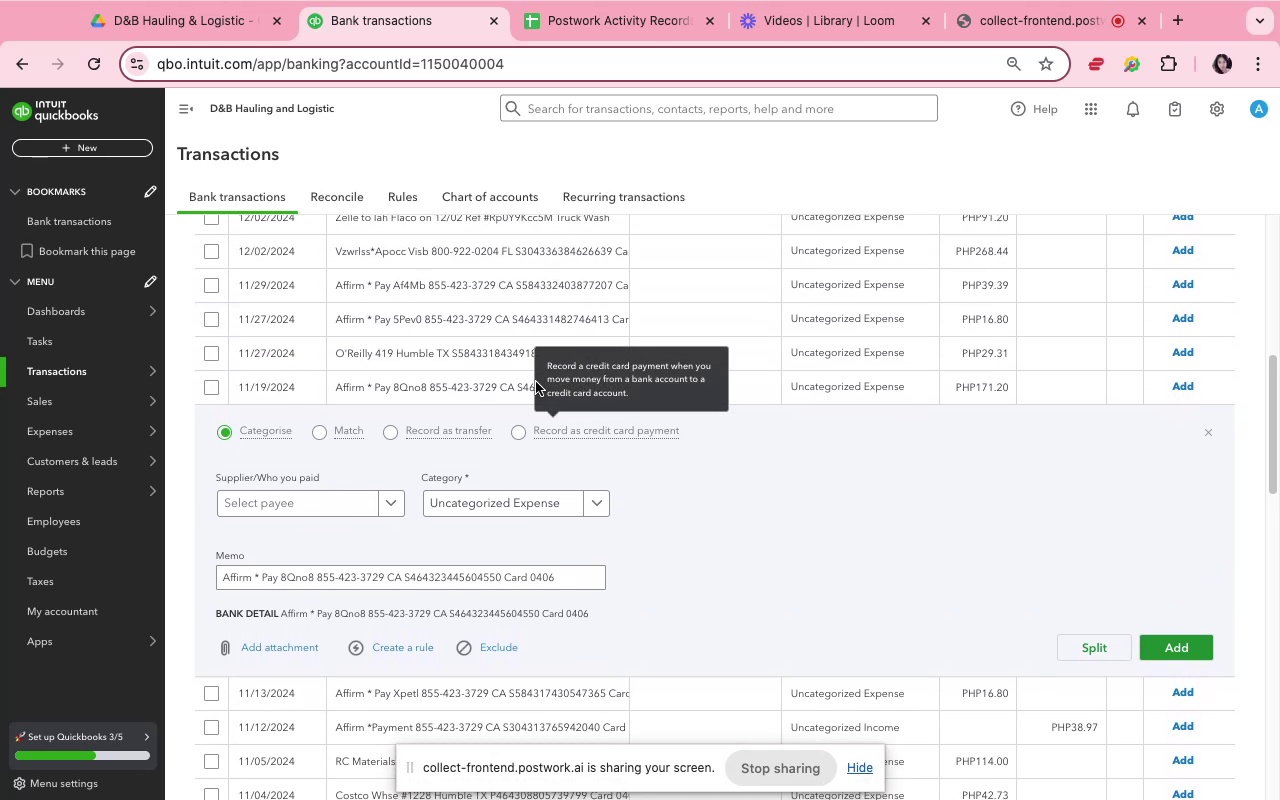 
left_click([533, 382])
 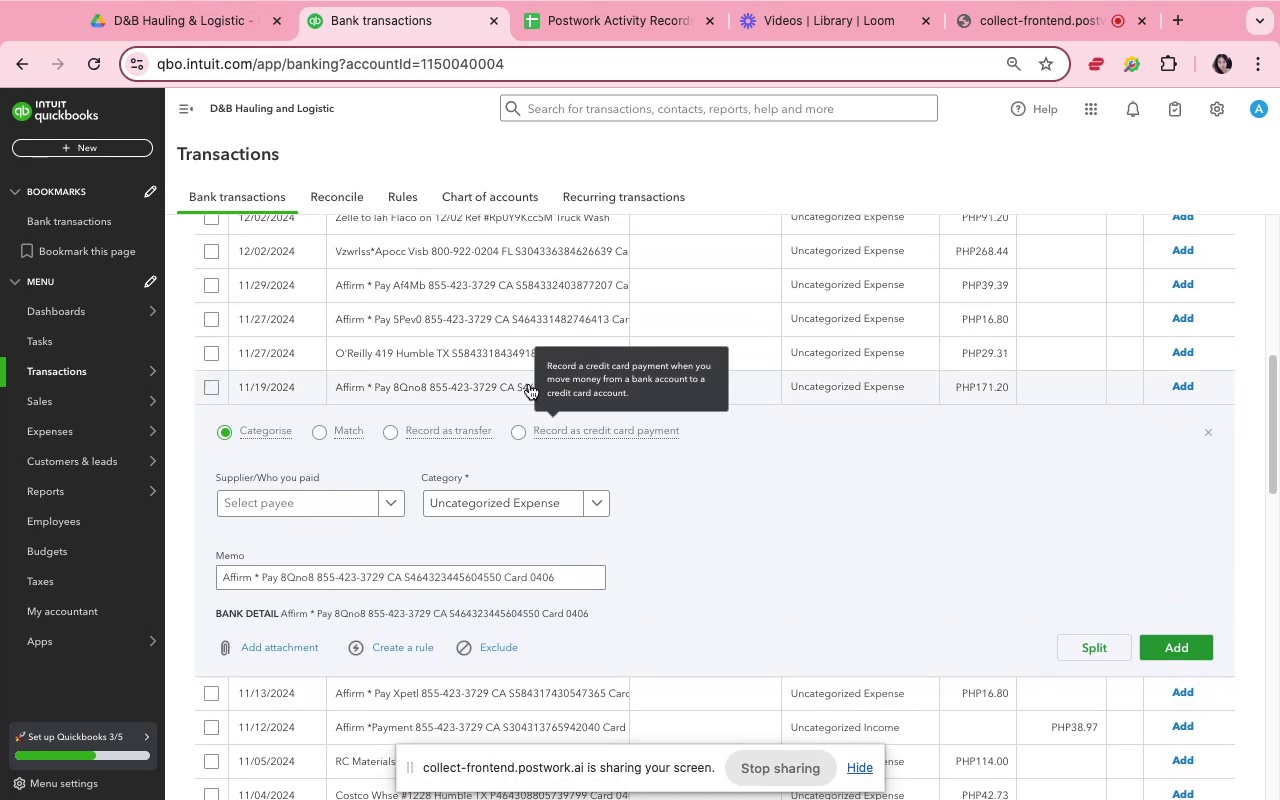 
left_click([526, 390])
 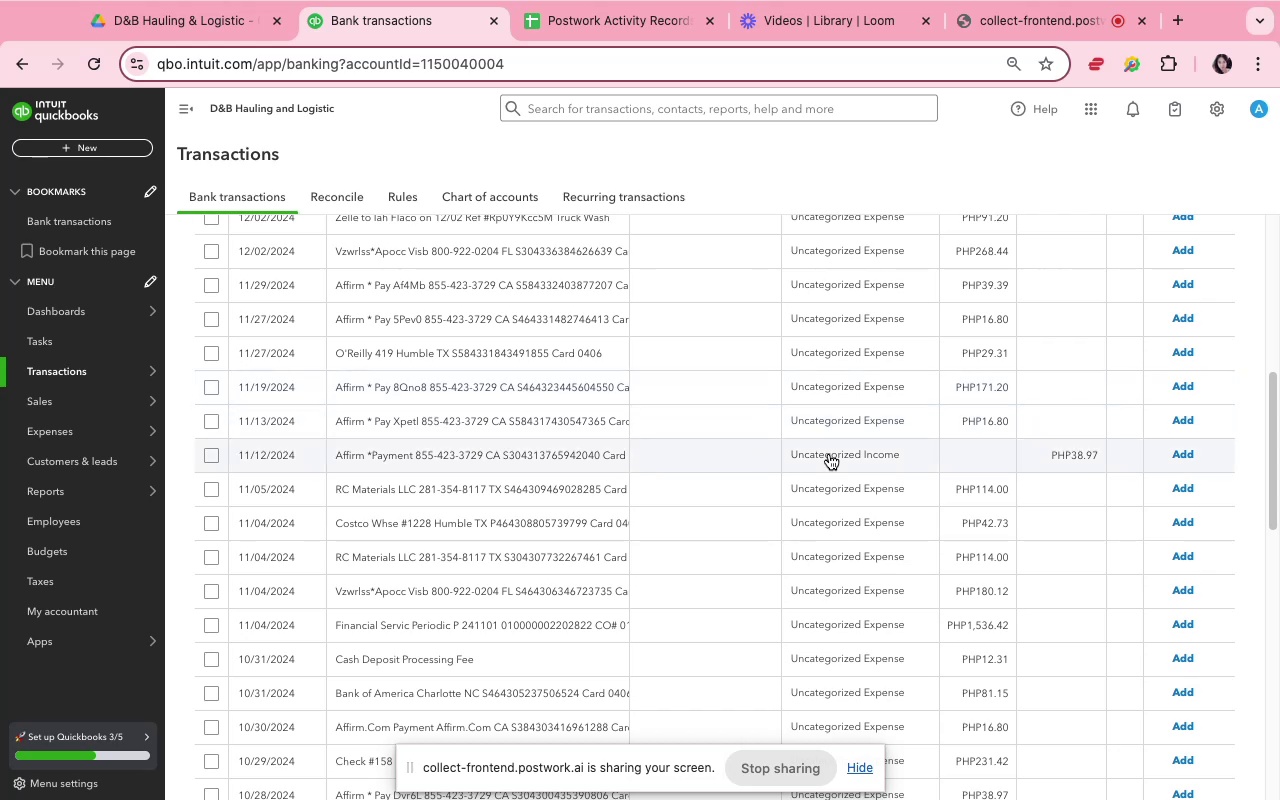 
wait(7.55)
 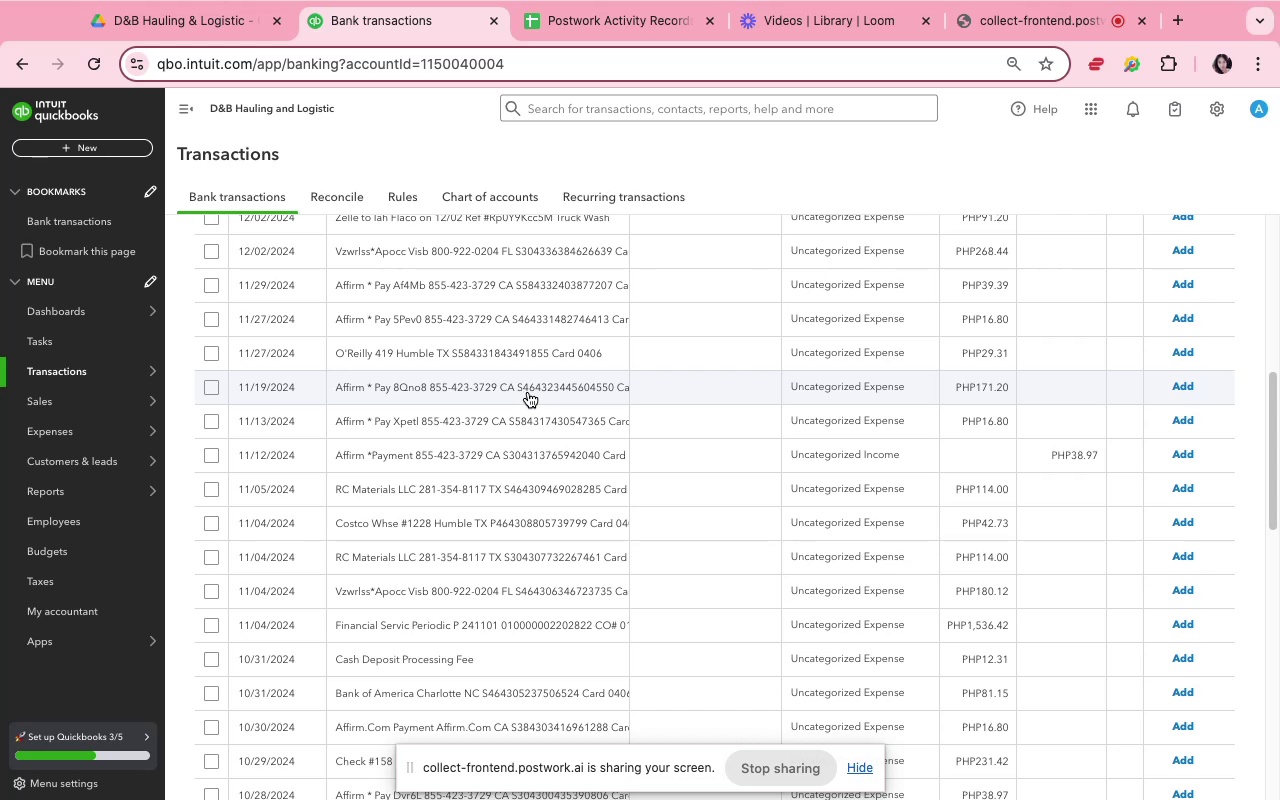 
left_click([1194, 387])
 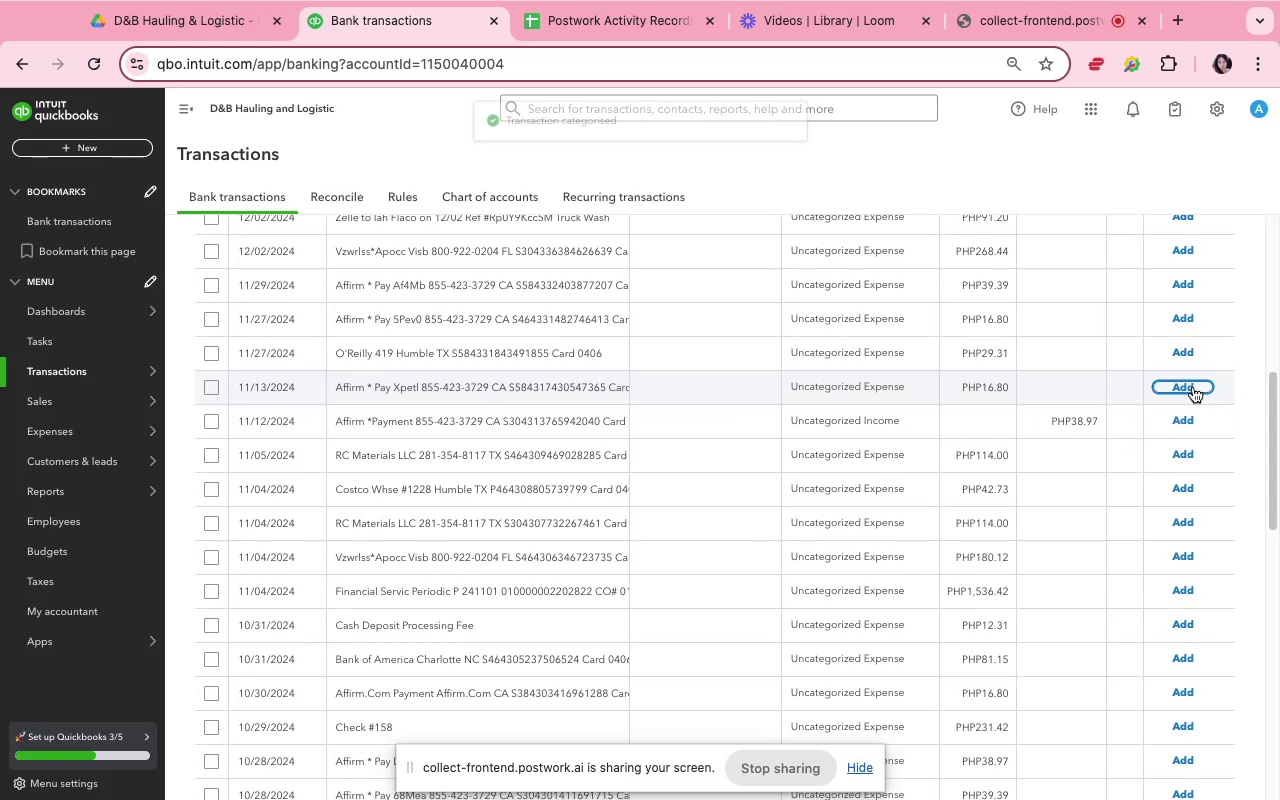 
left_click([1193, 387])
 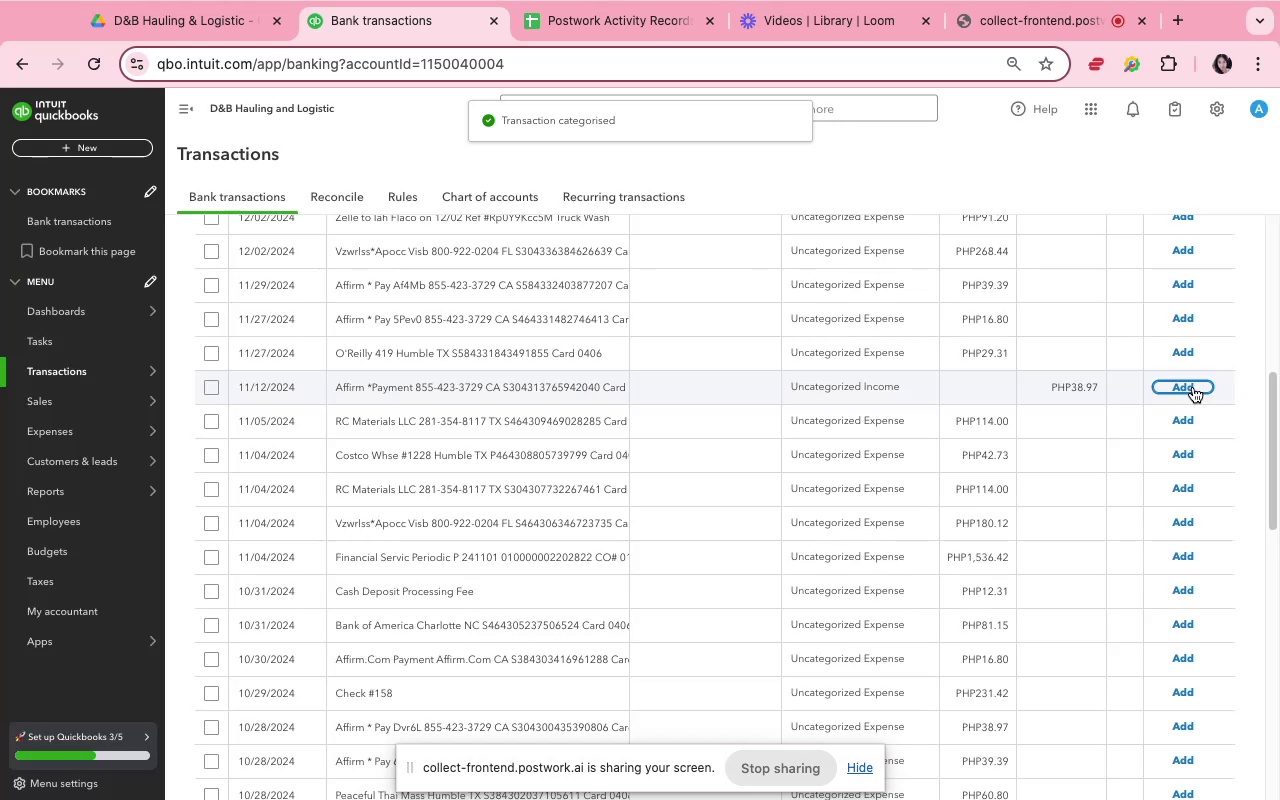 
left_click([1193, 387])
 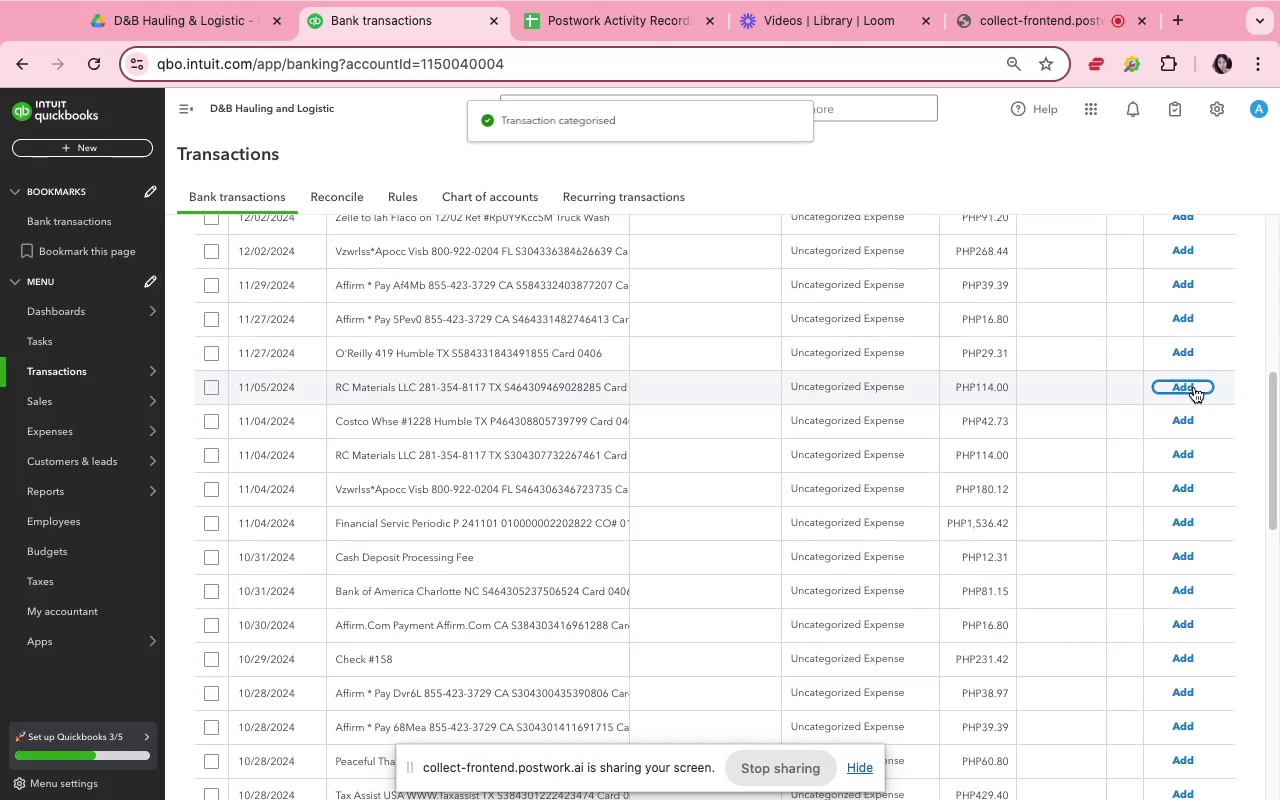 
scroll: coordinate [529, 593], scroll_direction: down, amount: 2.0
 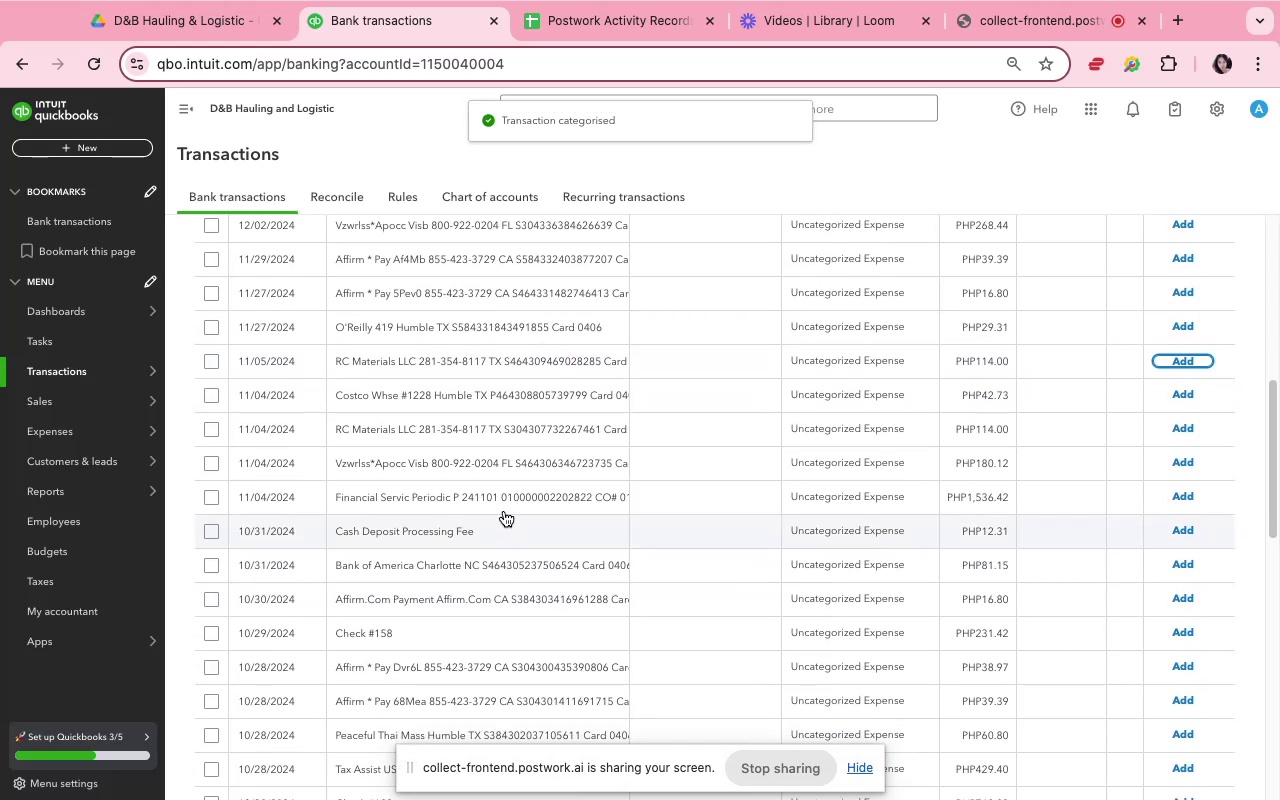 
left_click([504, 505])
 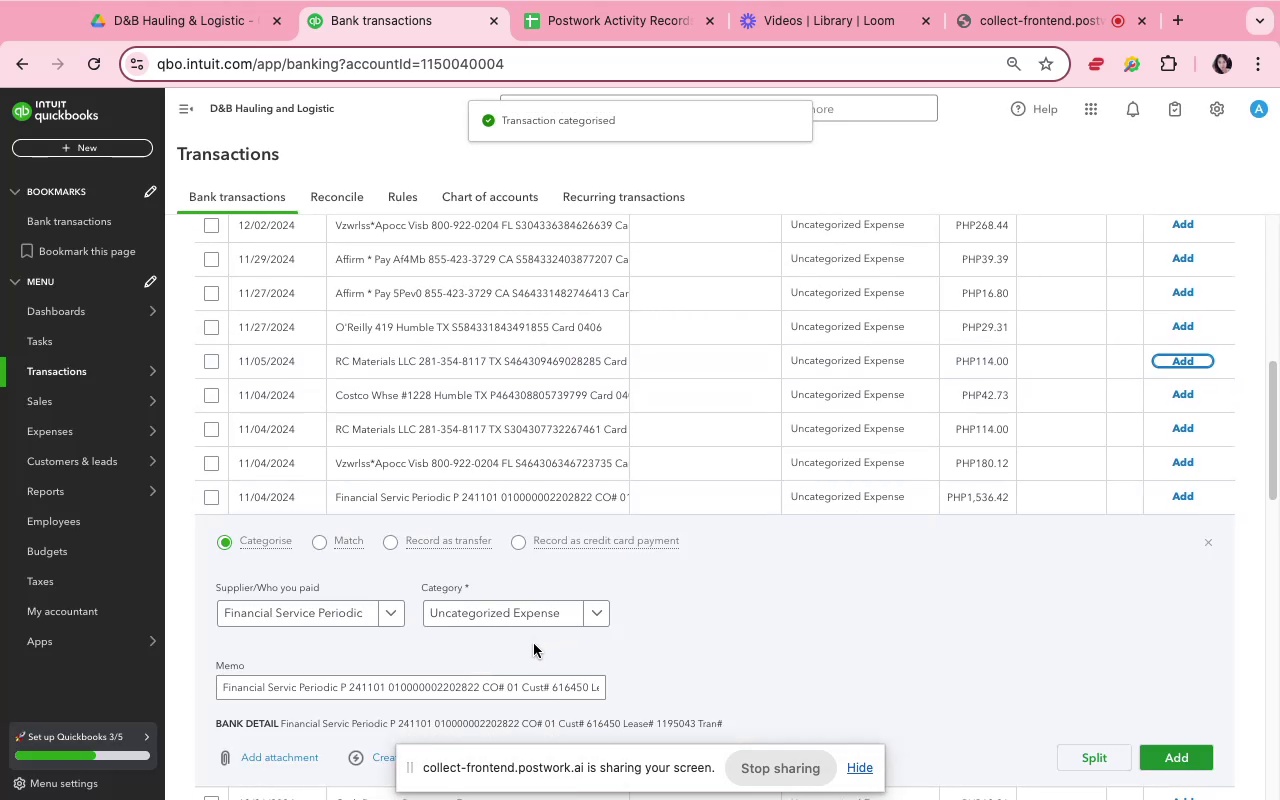 
left_click([533, 621])
 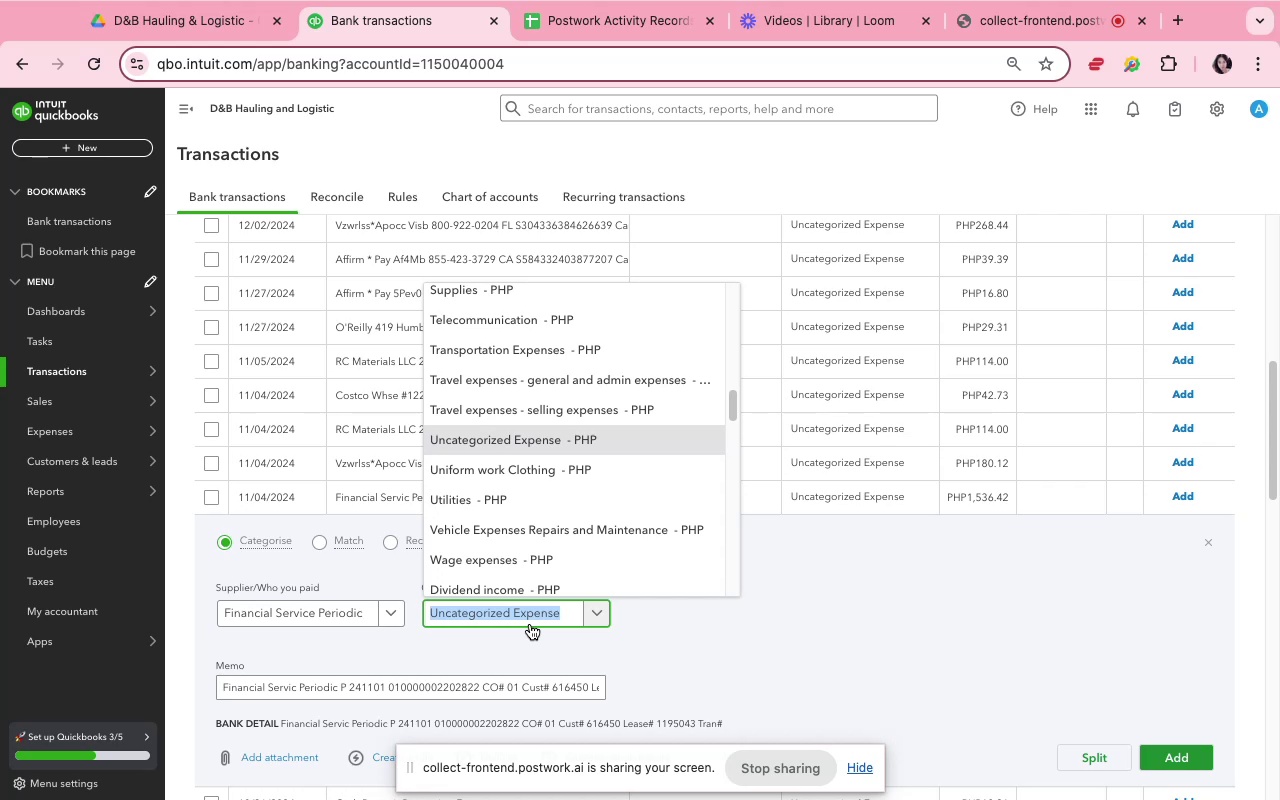 
type(in)
 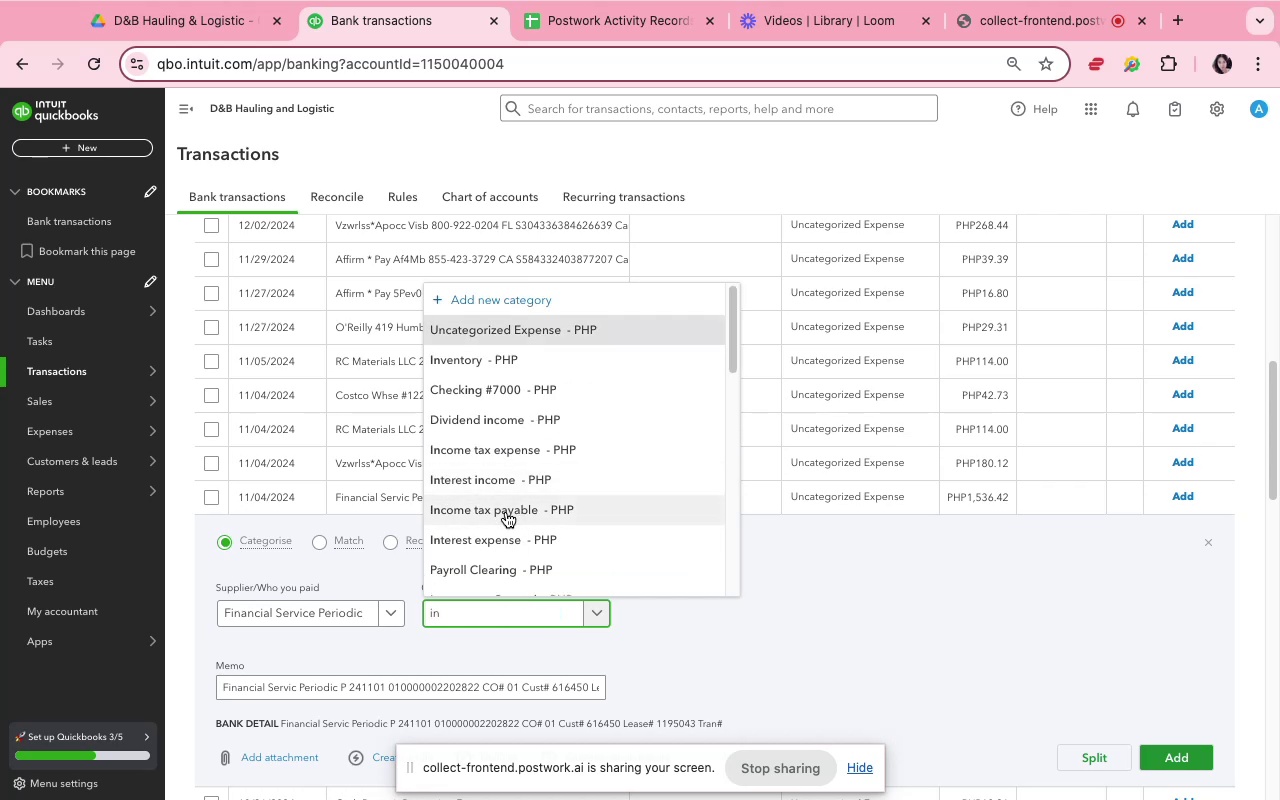 
key(D)
 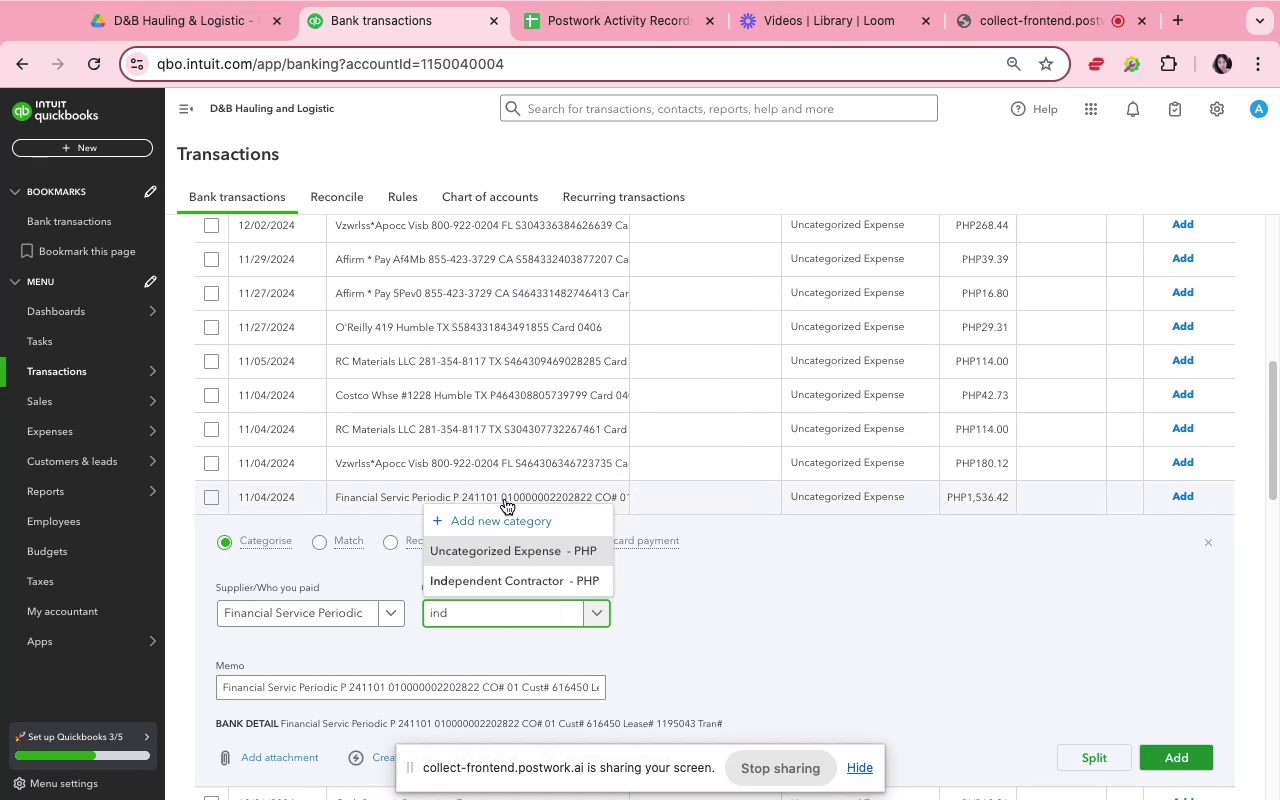 
left_click([524, 586])
 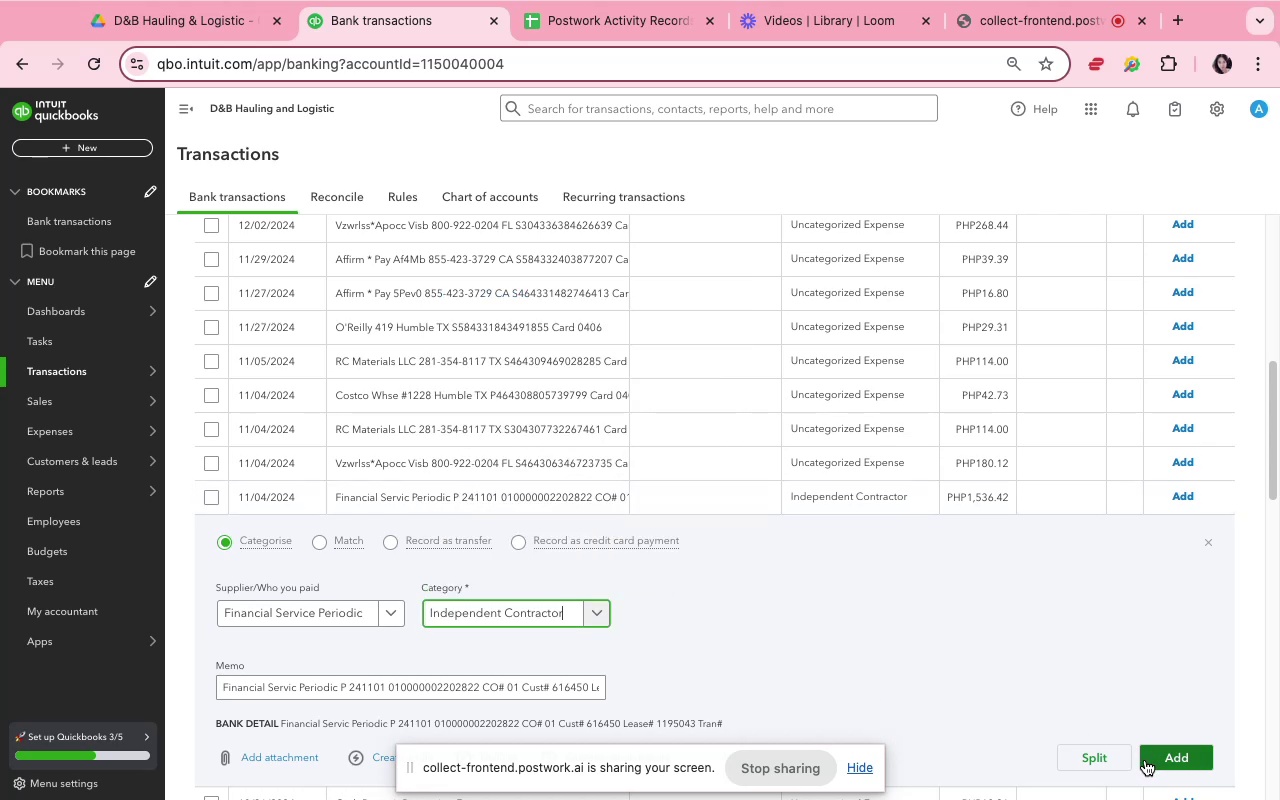 
left_click([1153, 744])
 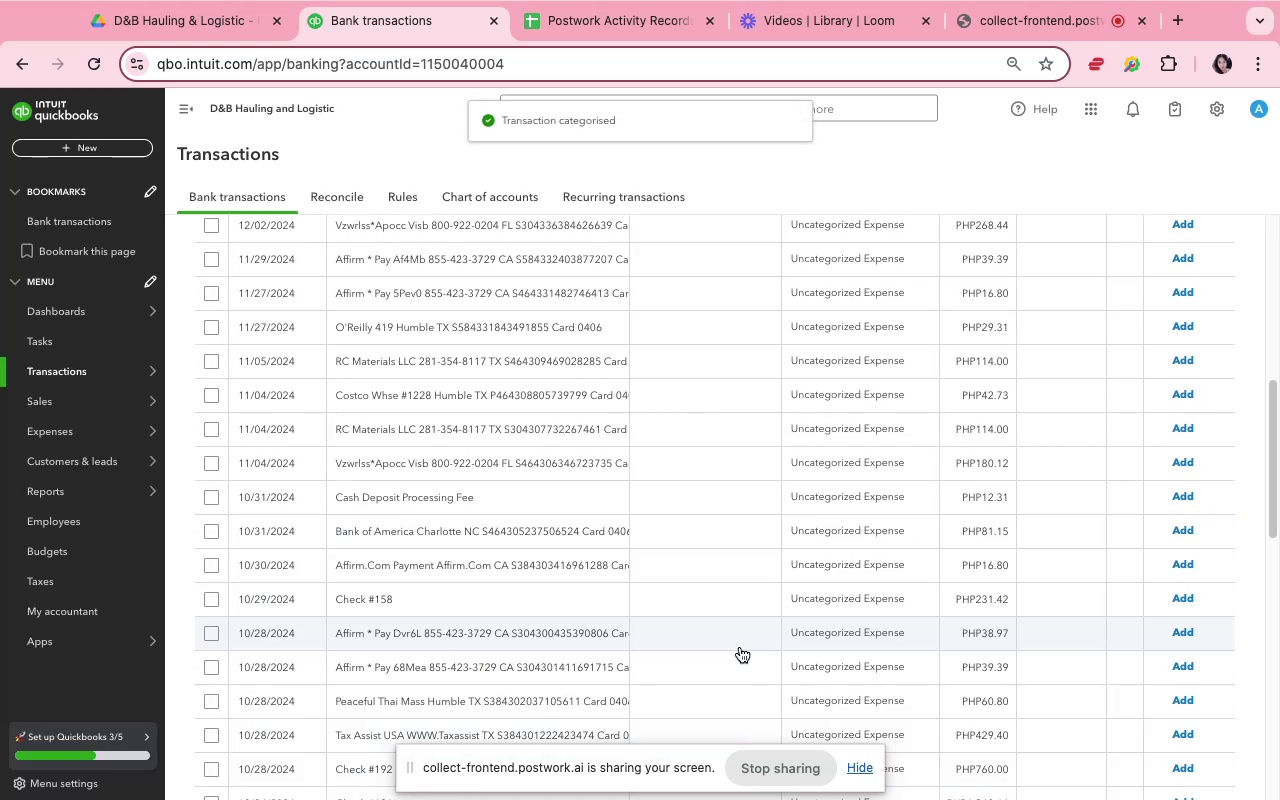 
scroll: coordinate [738, 644], scroll_direction: down, amount: 18.0
 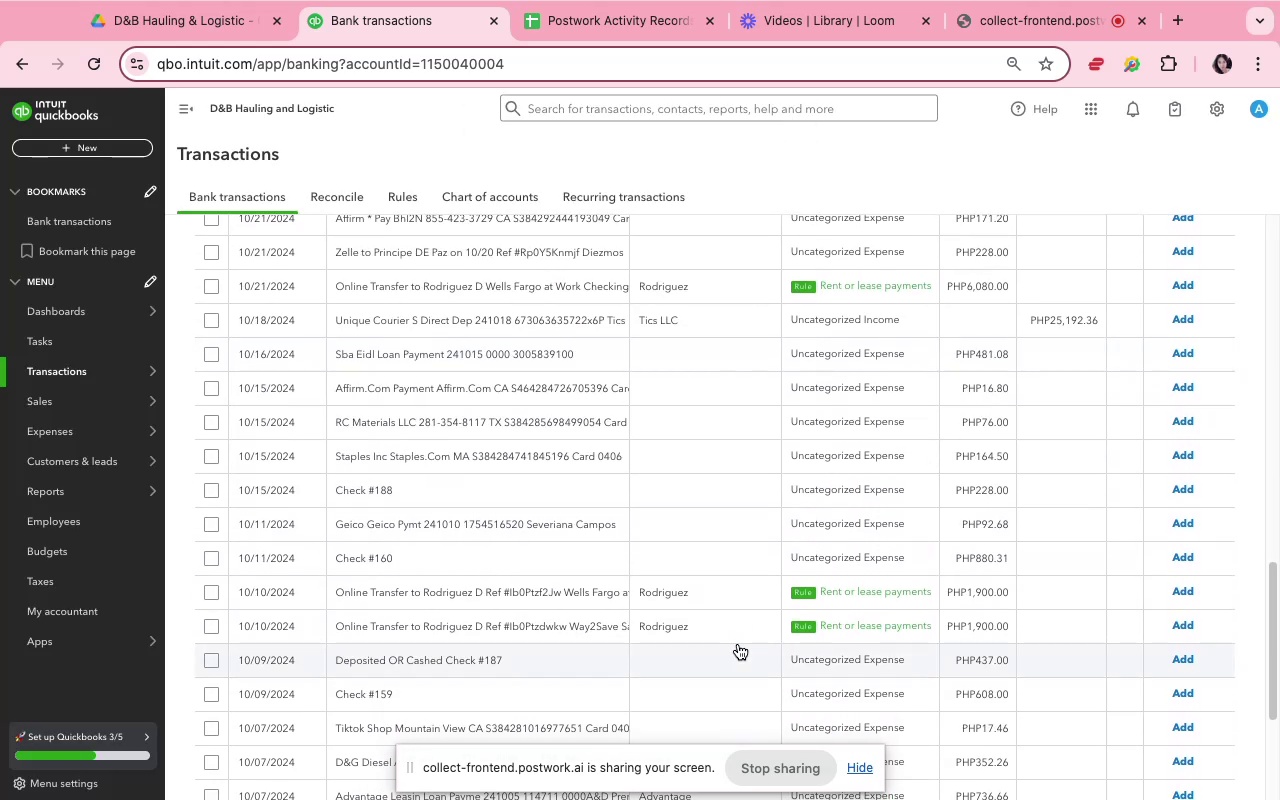 
mouse_move([529, 464])
 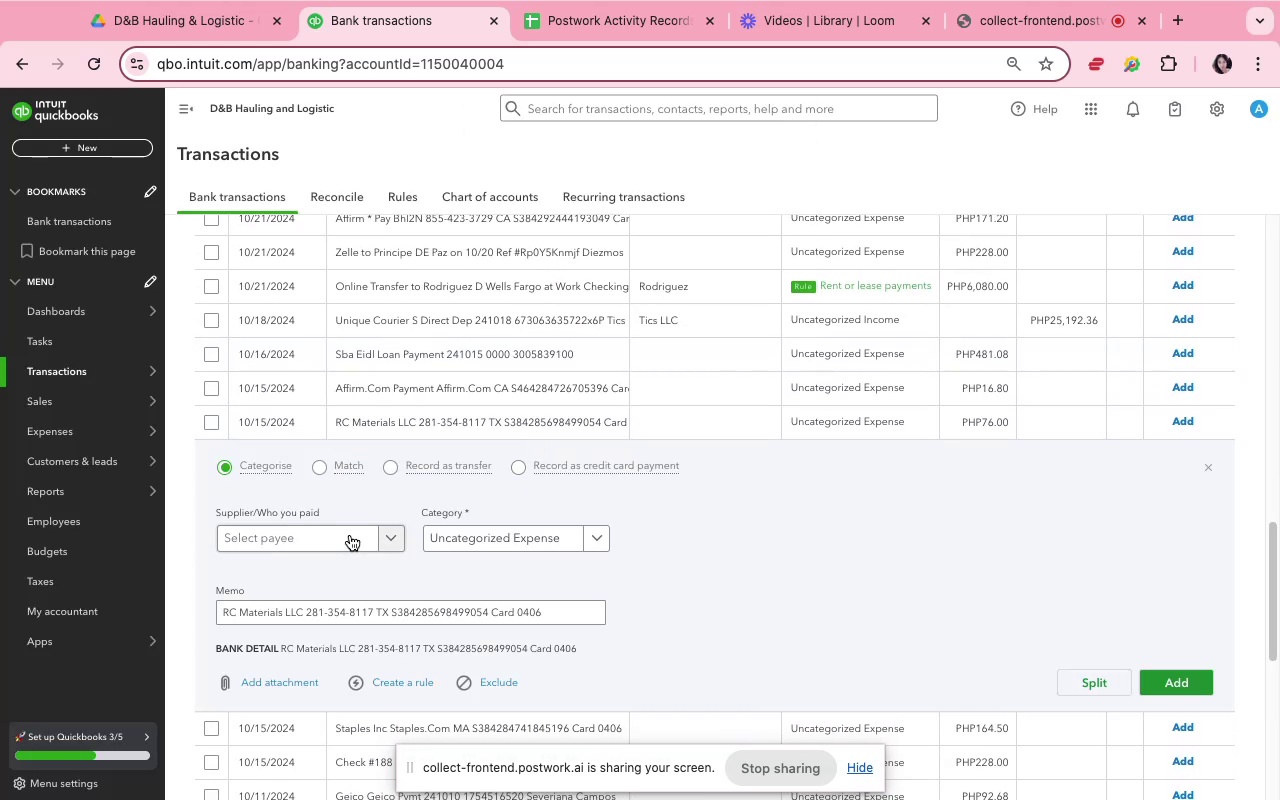 
left_click([350, 535])
 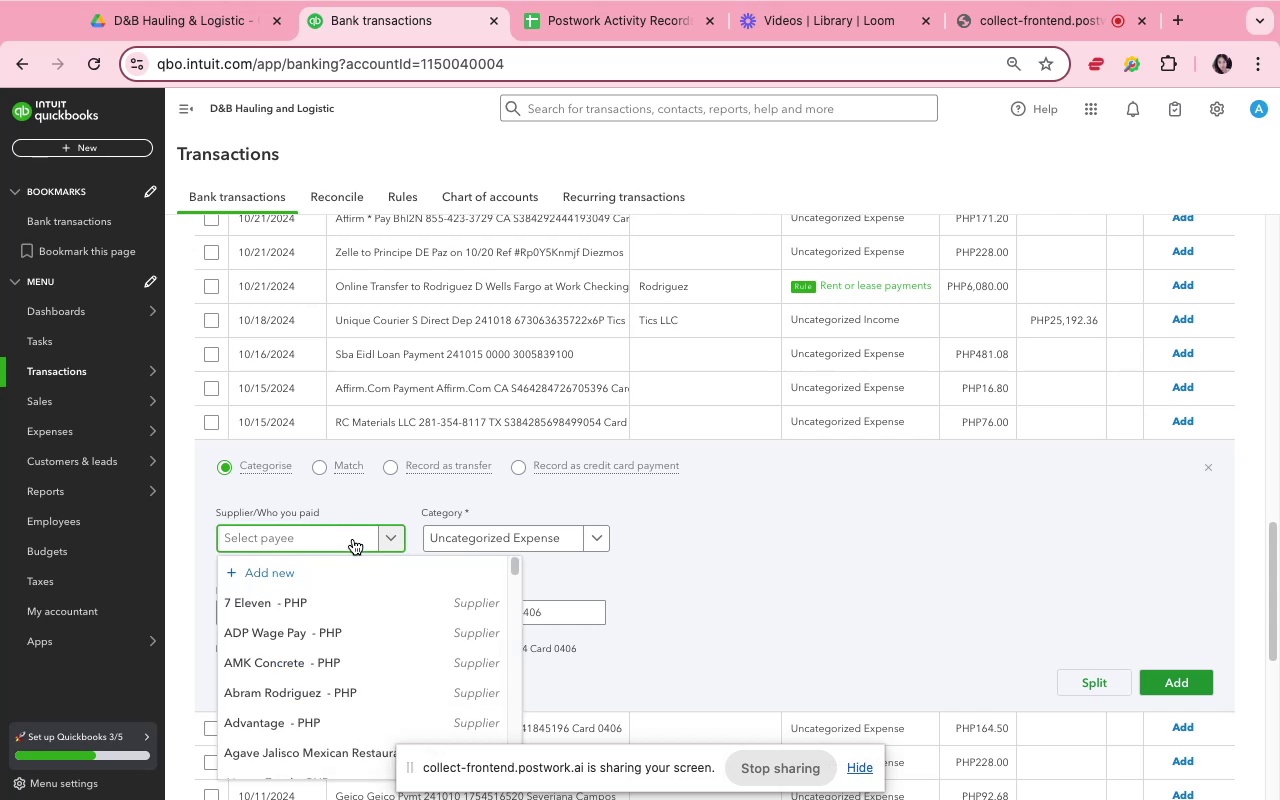 
type(RC )
 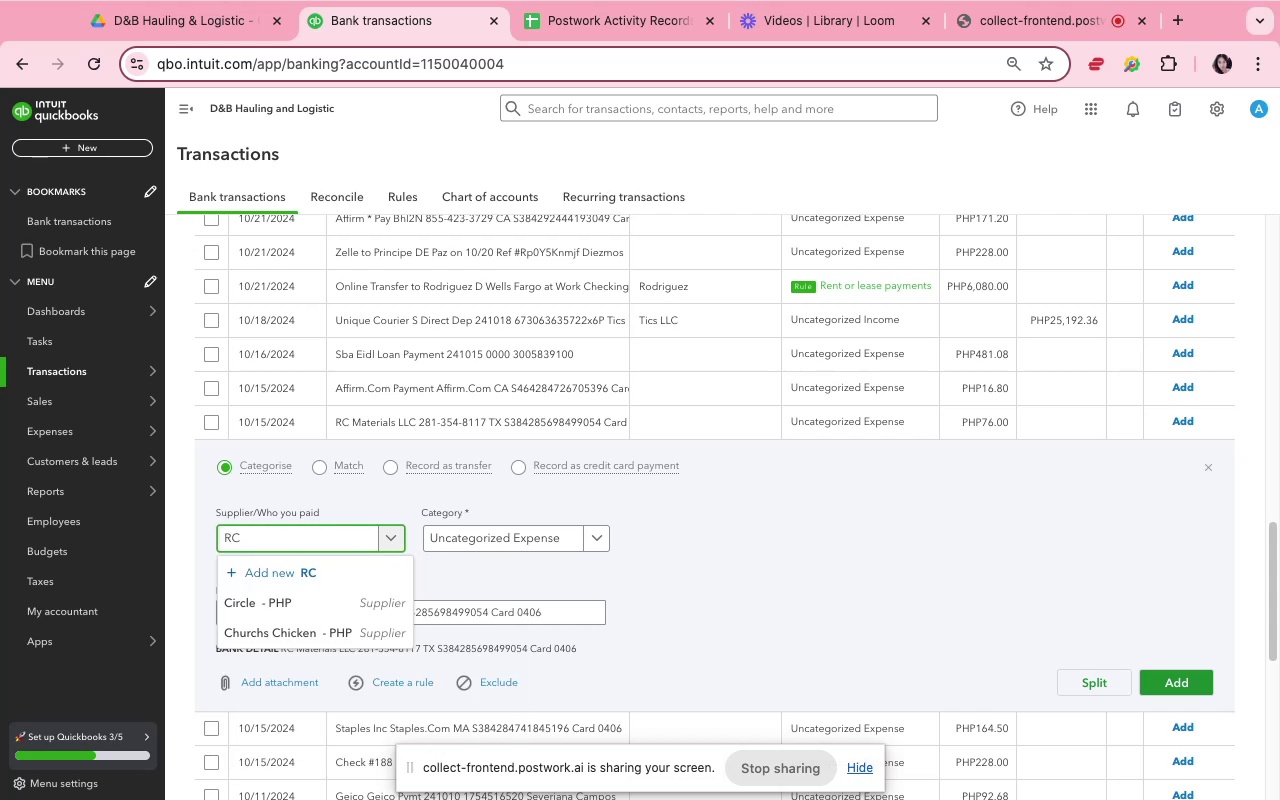 
type(Mareials==)
key(Backspace)
key(Backspace)
key(Backspace)
key(Backspace)
key(Backspace)
key(Backspace)
key(Backspace)
key(Backspace)
type(terials LLC)
 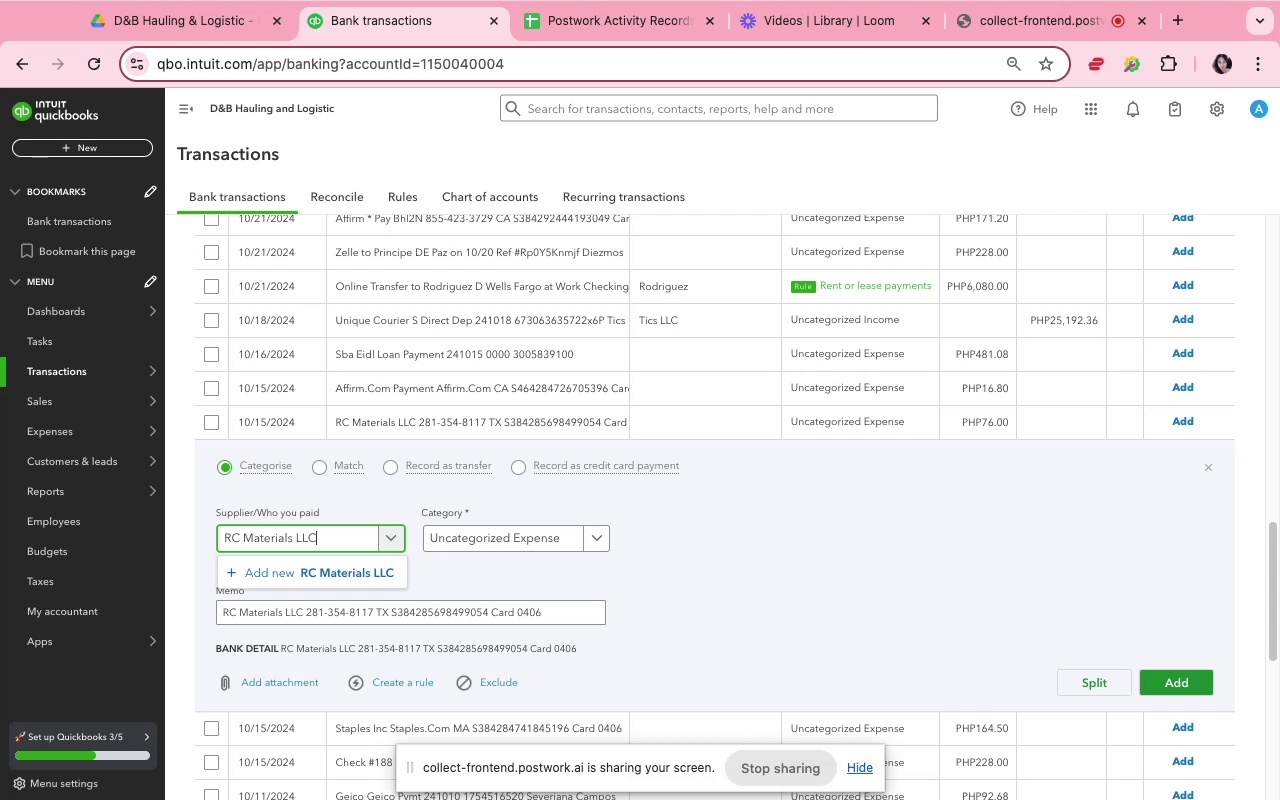 
left_click([339, 564])
 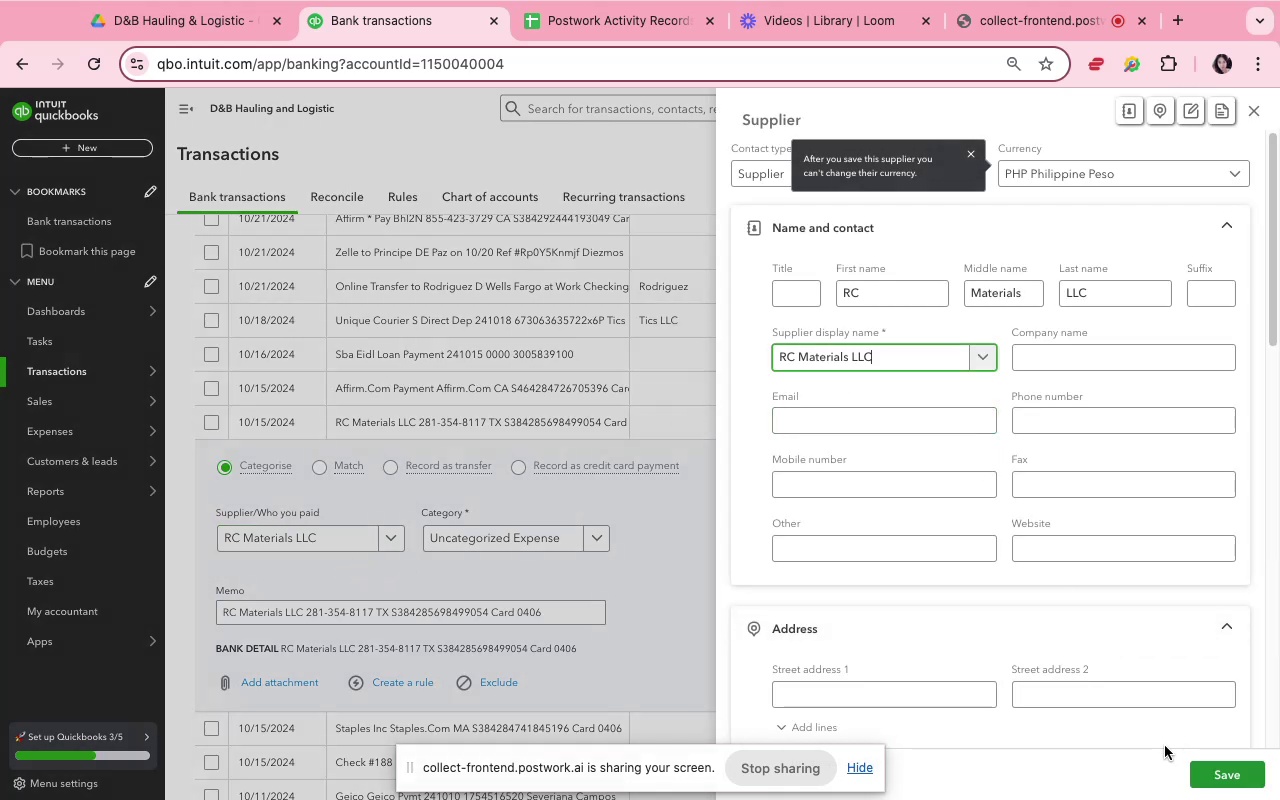 
wait(5.77)
 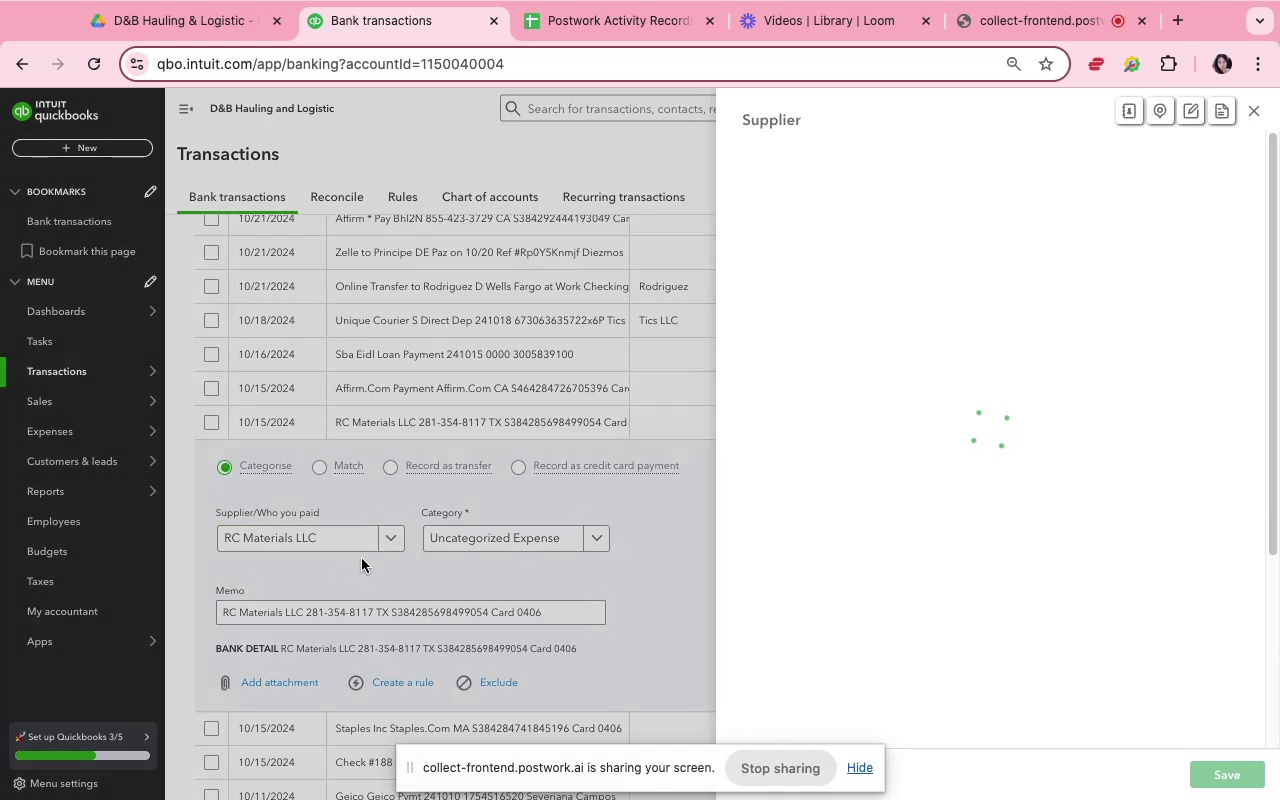 
left_click([1198, 772])
 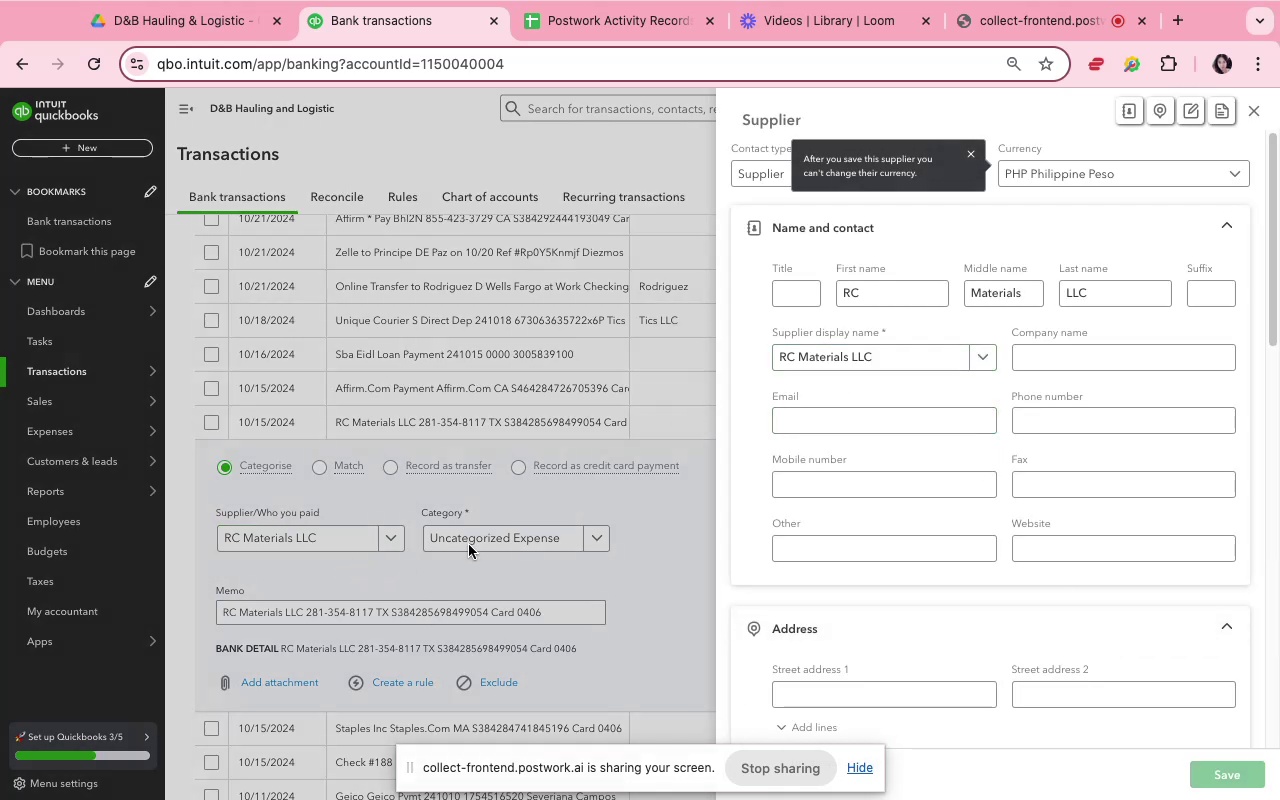 
left_click([469, 544])
 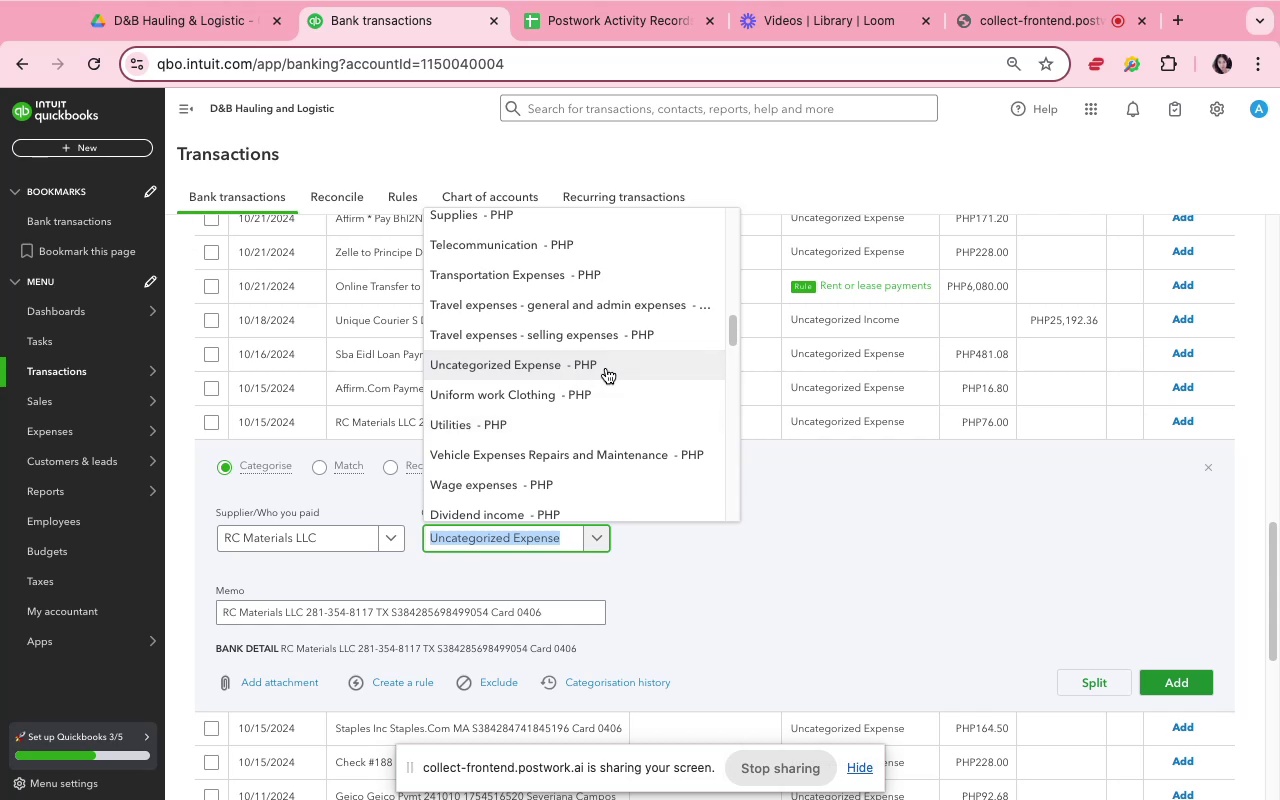 
left_click([578, 223])
 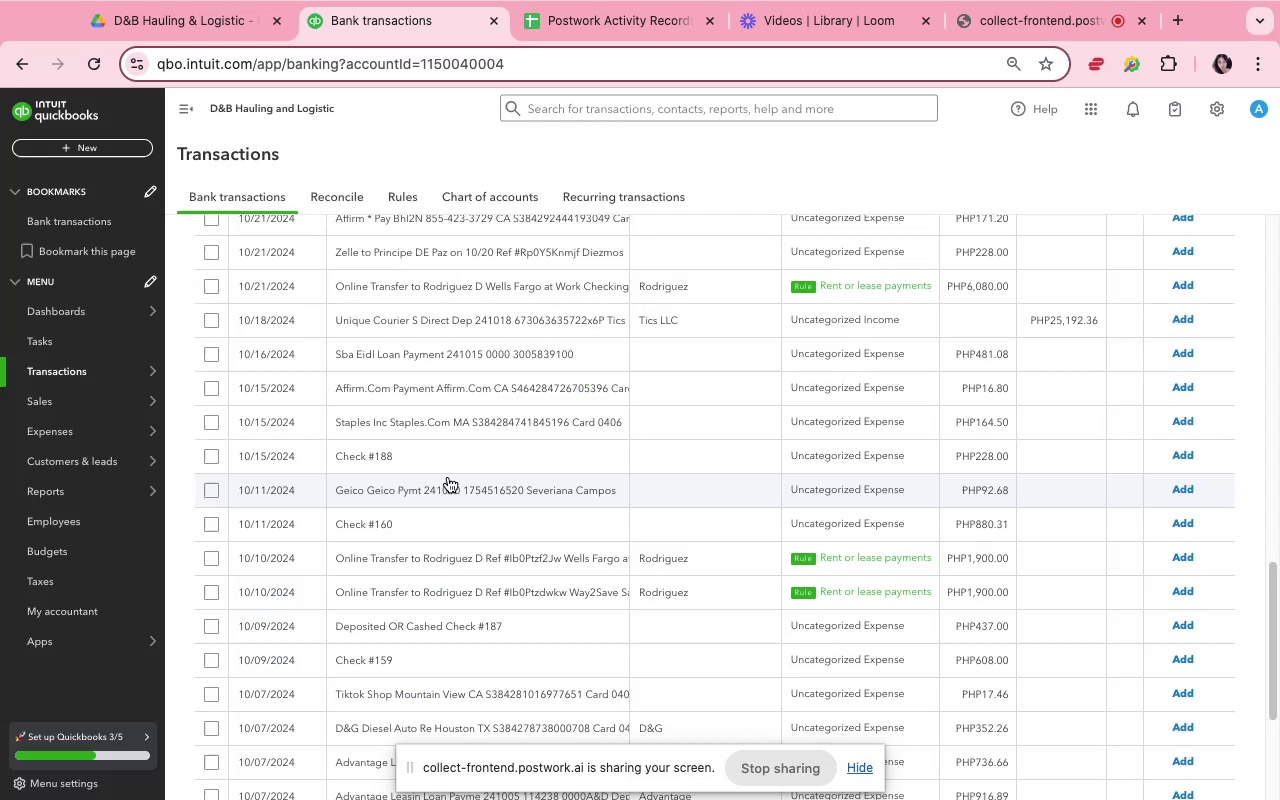 
wait(5.23)
 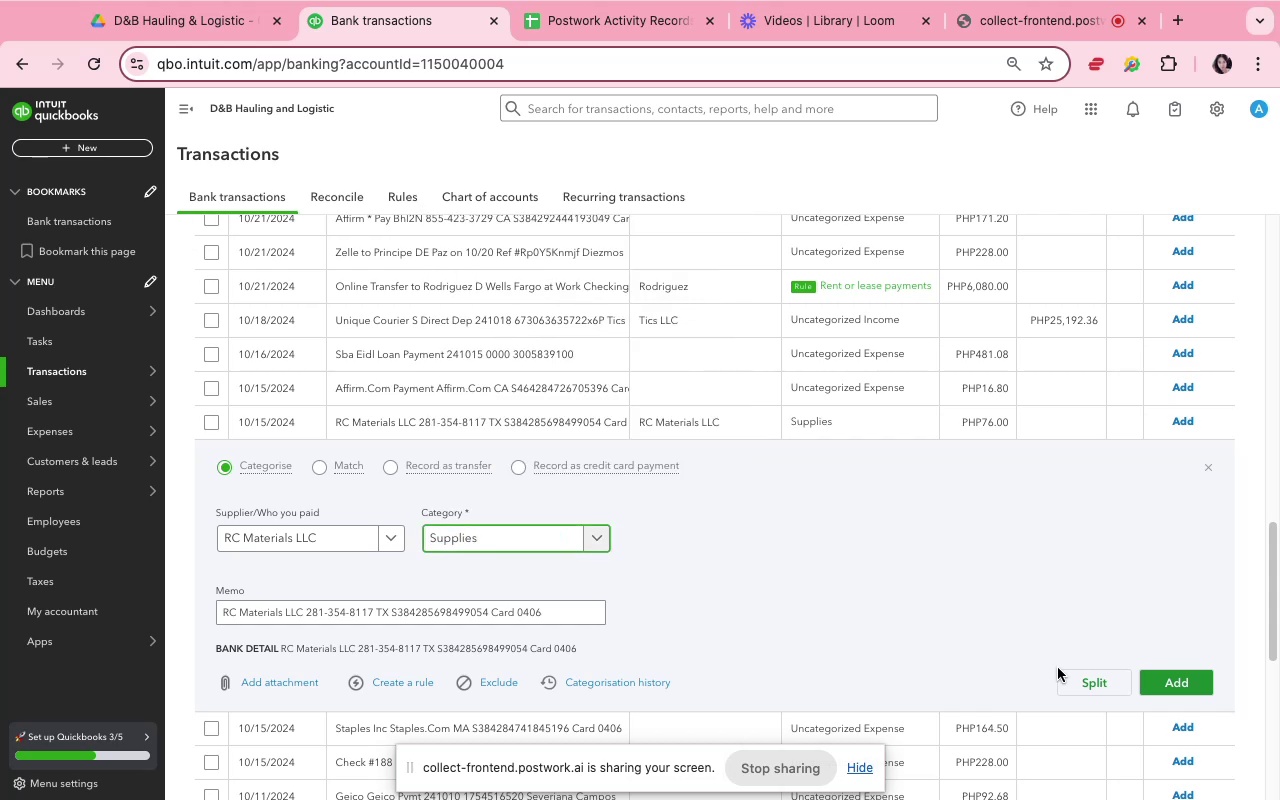 
left_click([420, 322])
 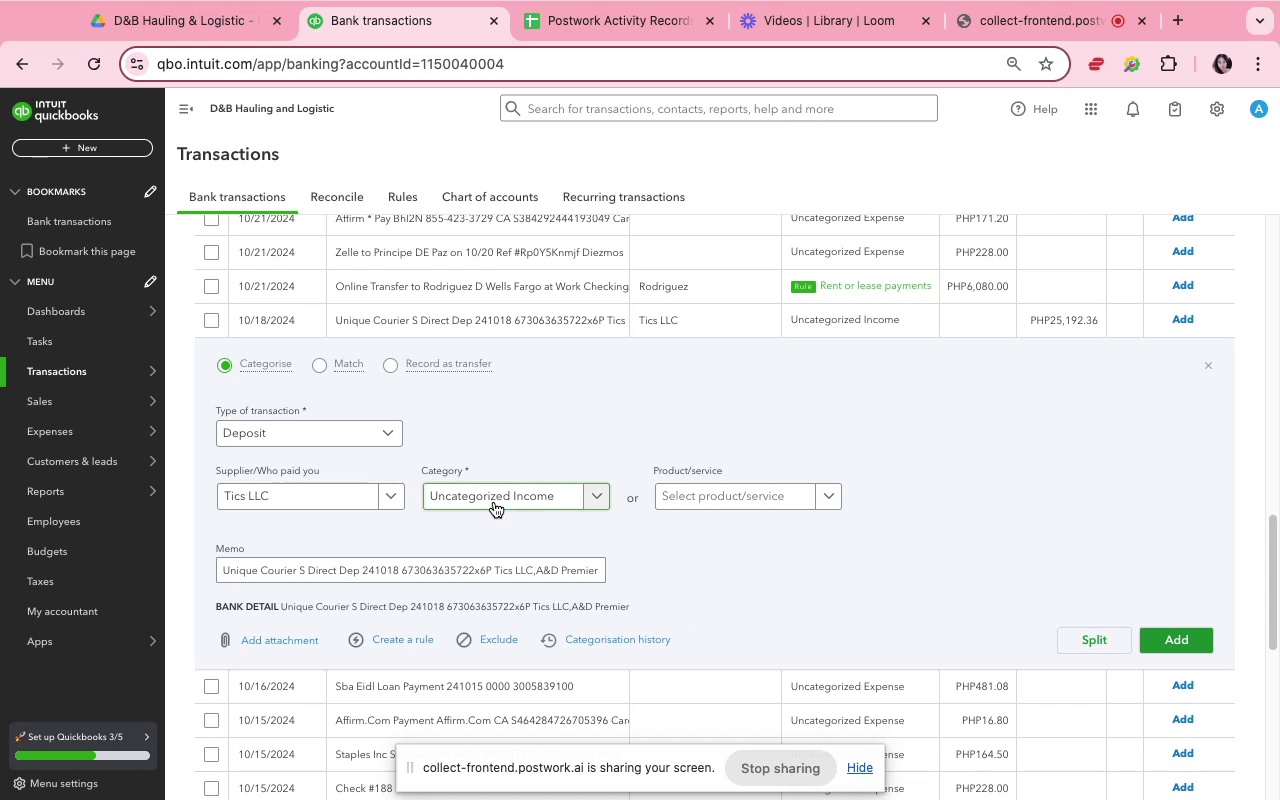 
wait(11.19)
 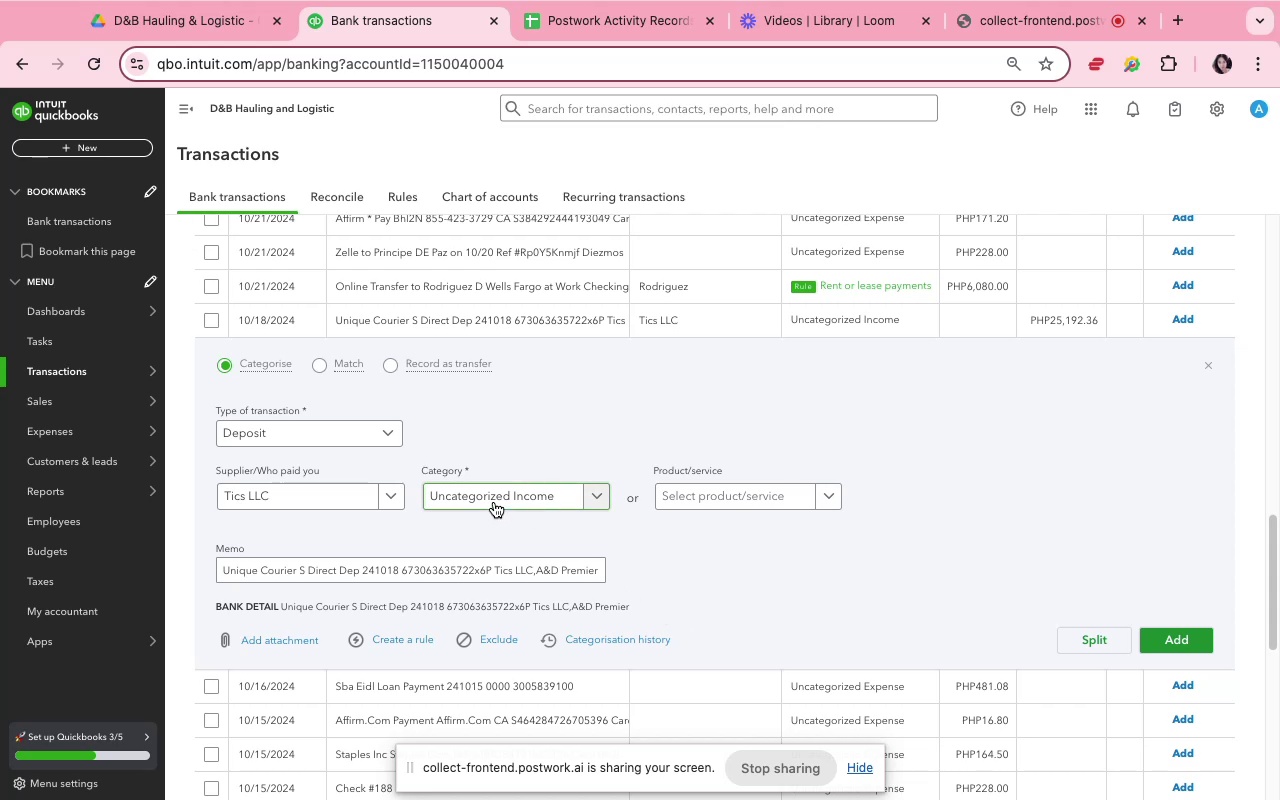 
left_click([493, 502])
 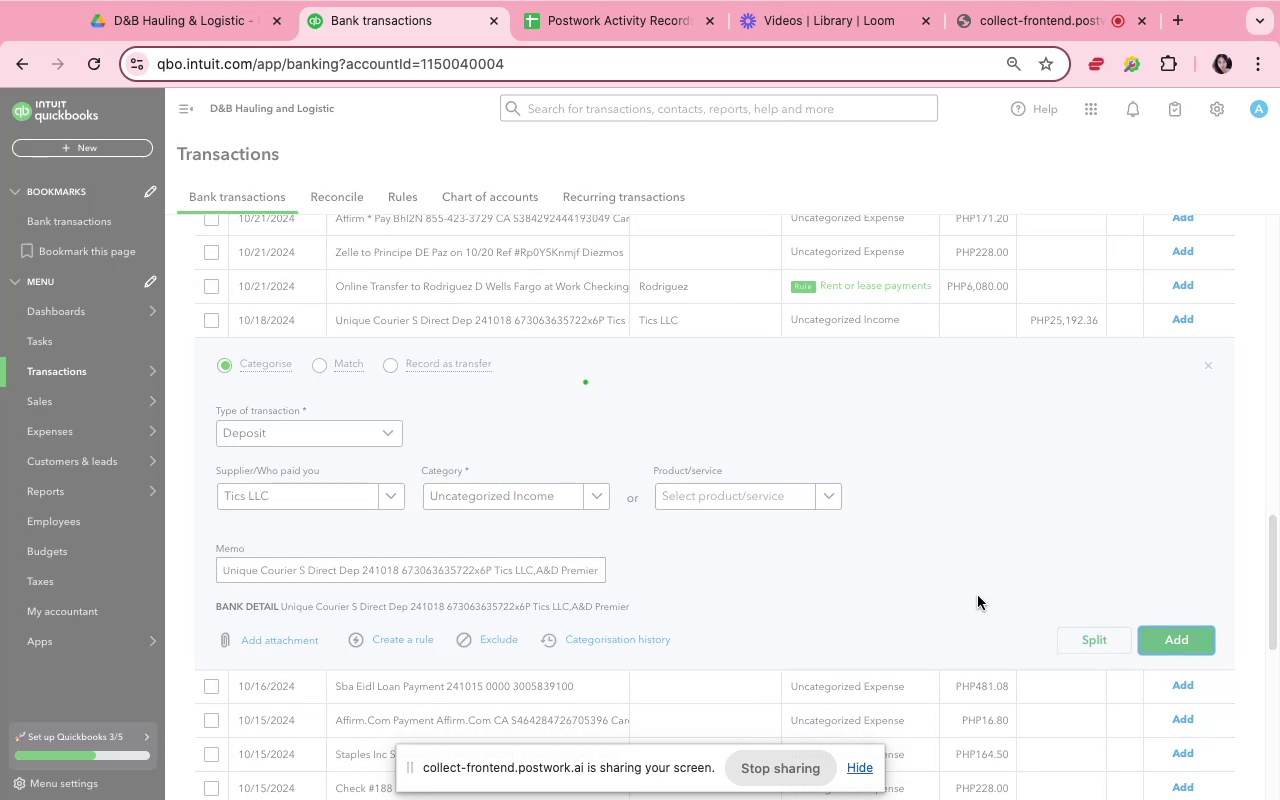 
wait(9.42)
 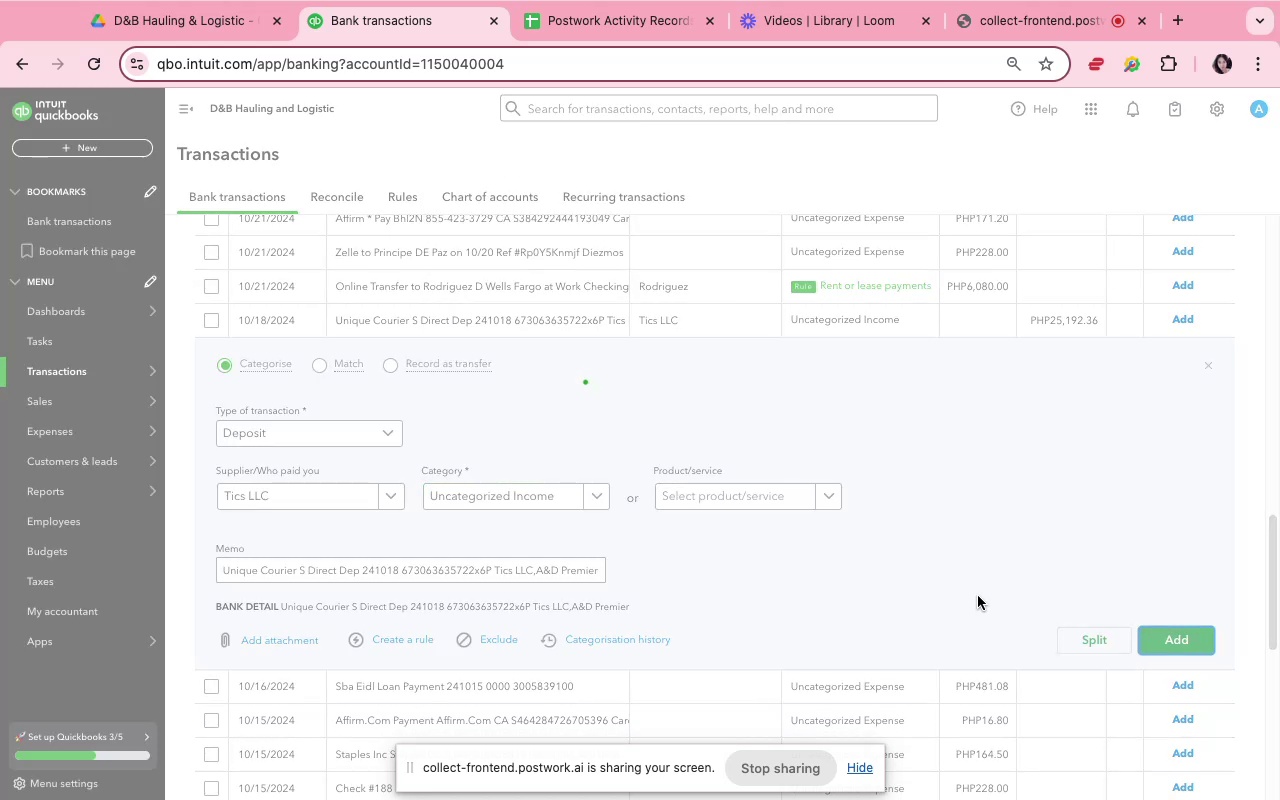 
left_click([597, 672])
 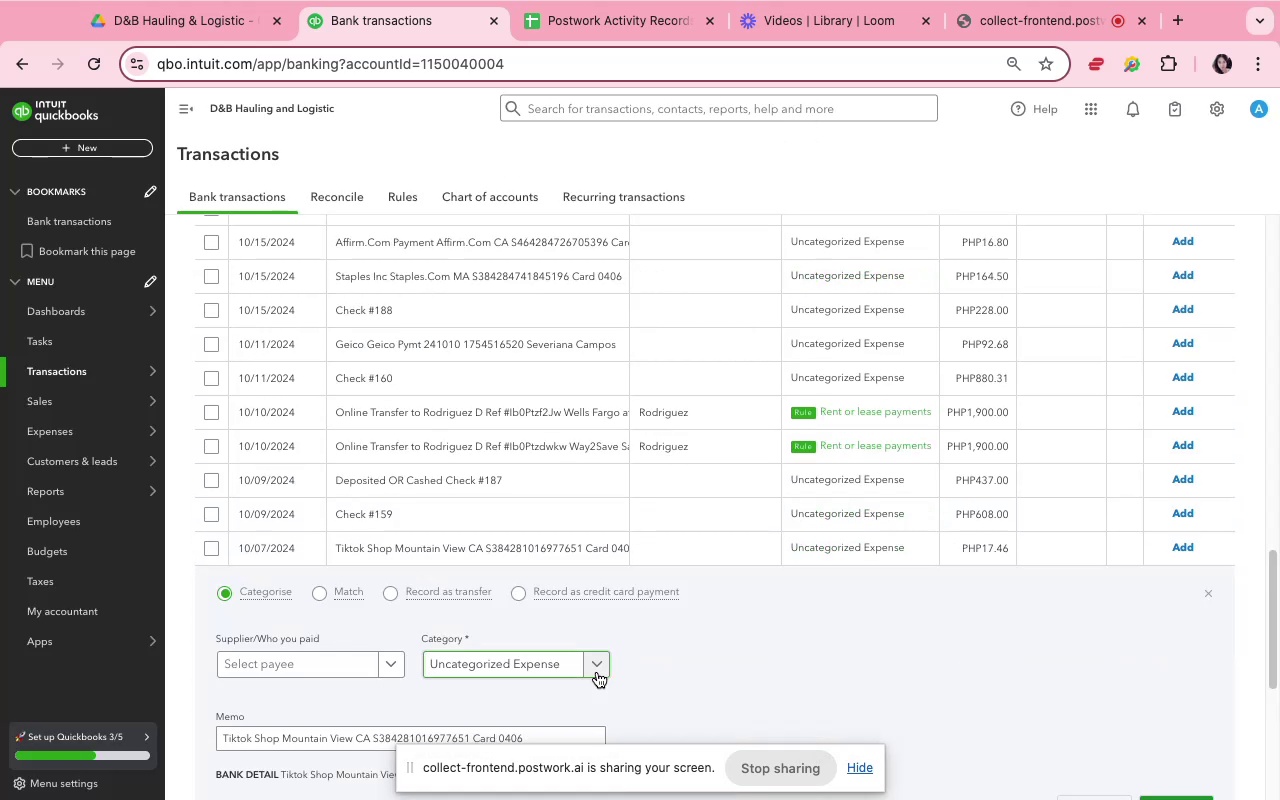 
scroll: coordinate [610, 532], scroll_direction: down, amount: 4.0
 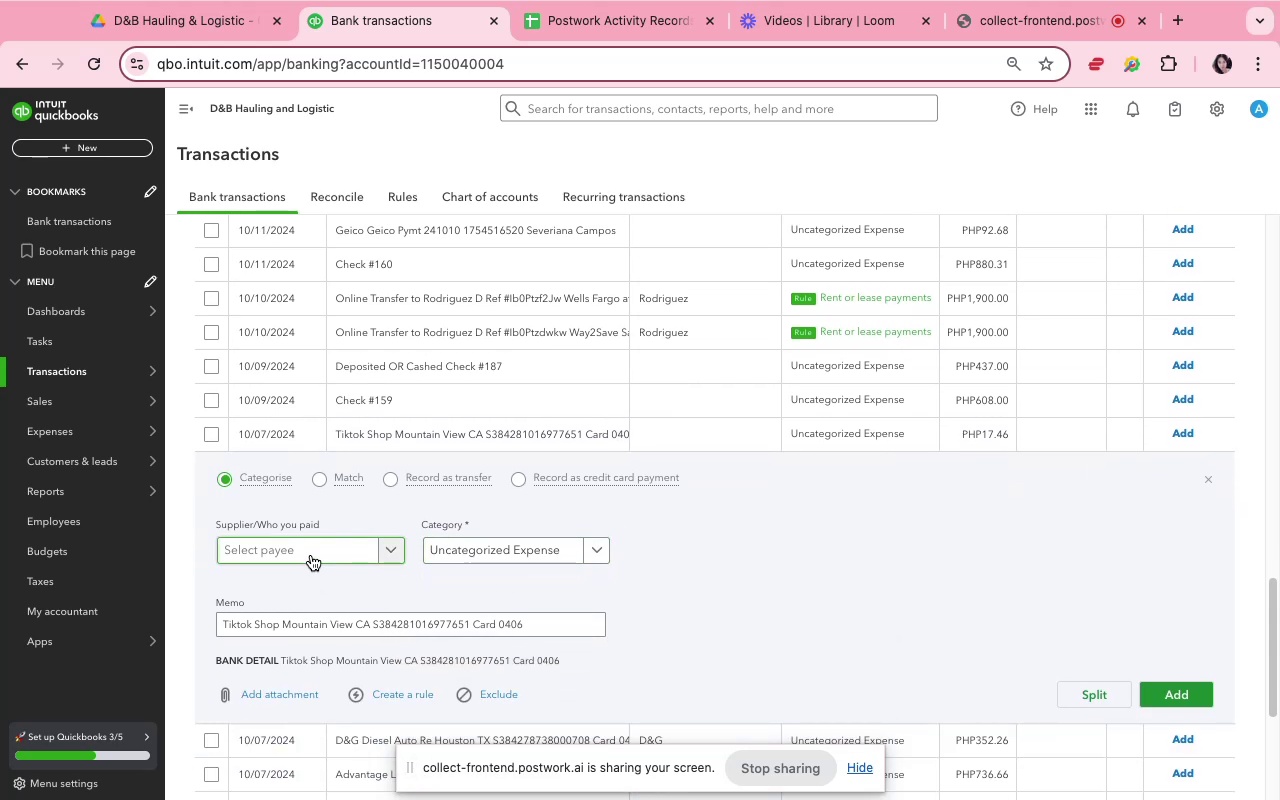 
left_click([311, 552])
 